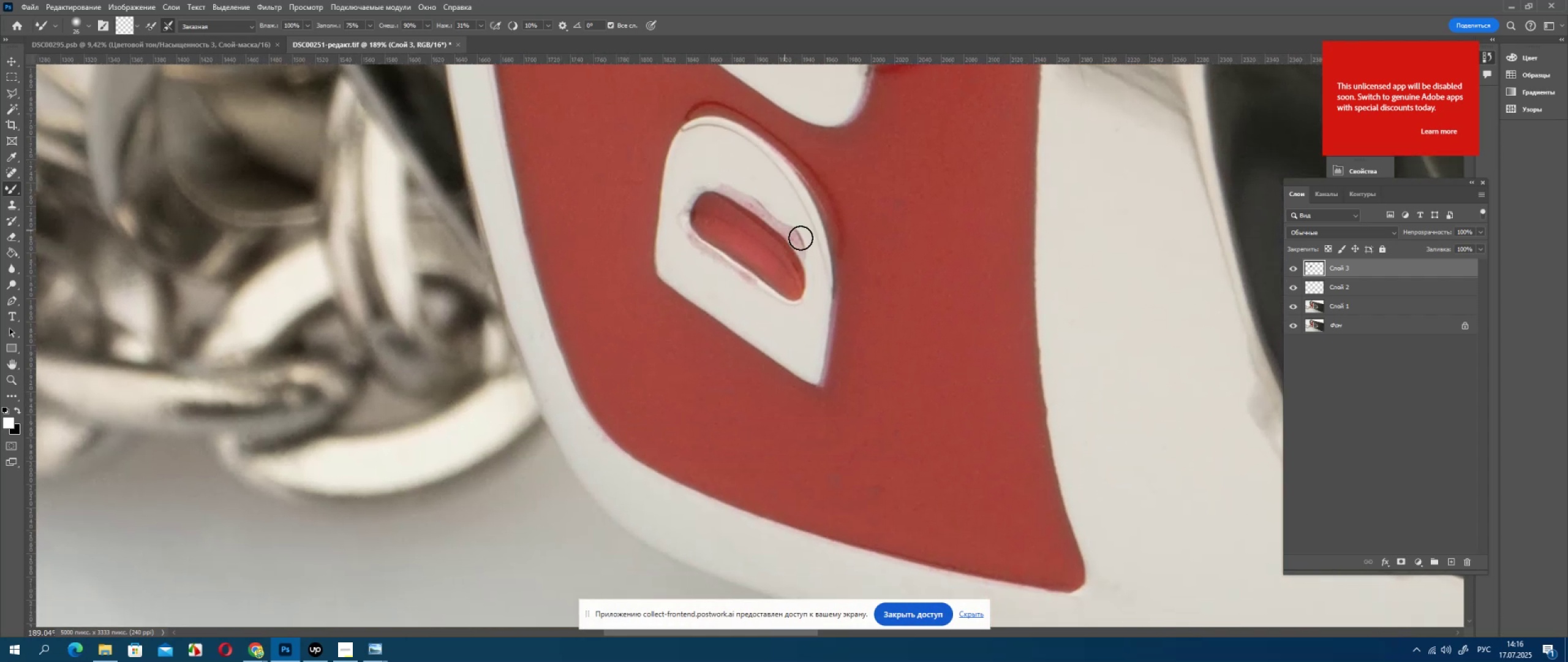 
left_click_drag(start_coordinate=[472, 319], to_coordinate=[452, 199])
 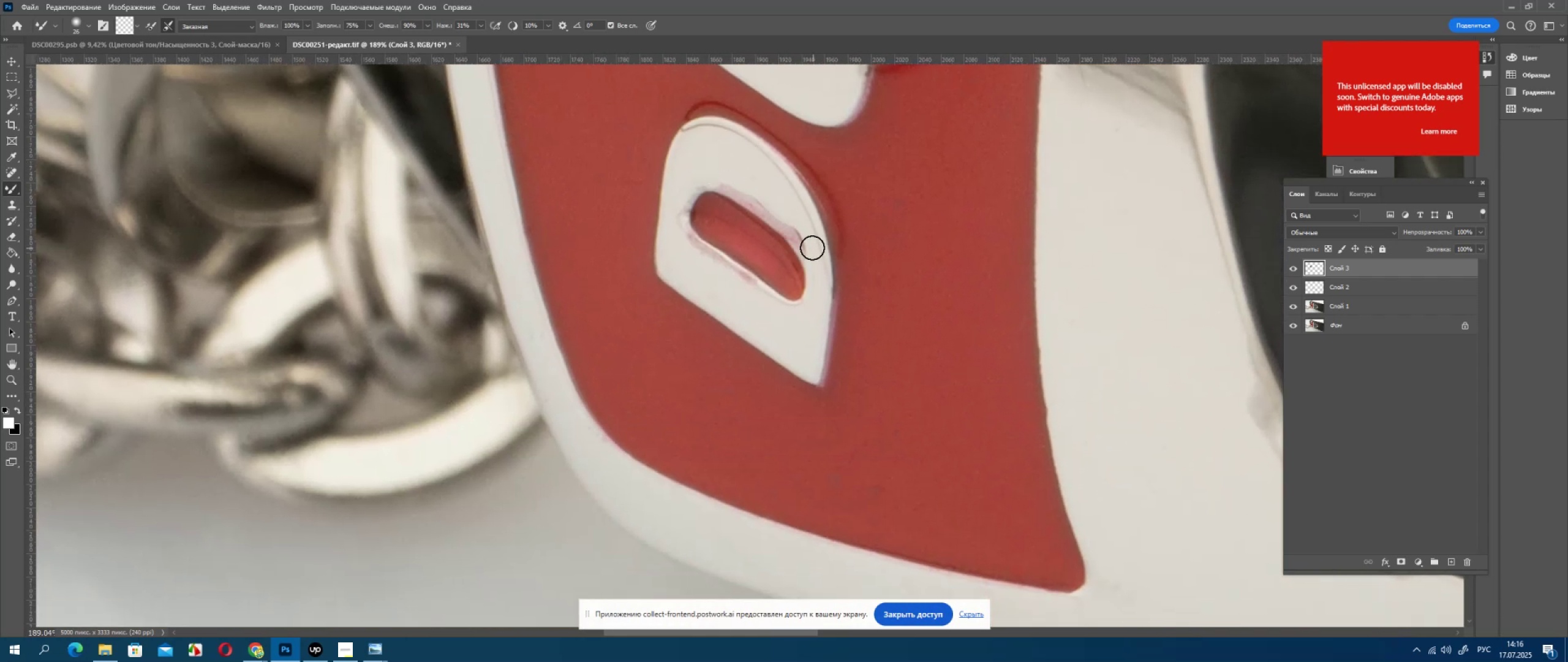 
left_click_drag(start_coordinate=[450, 209], to_coordinate=[491, 371])
 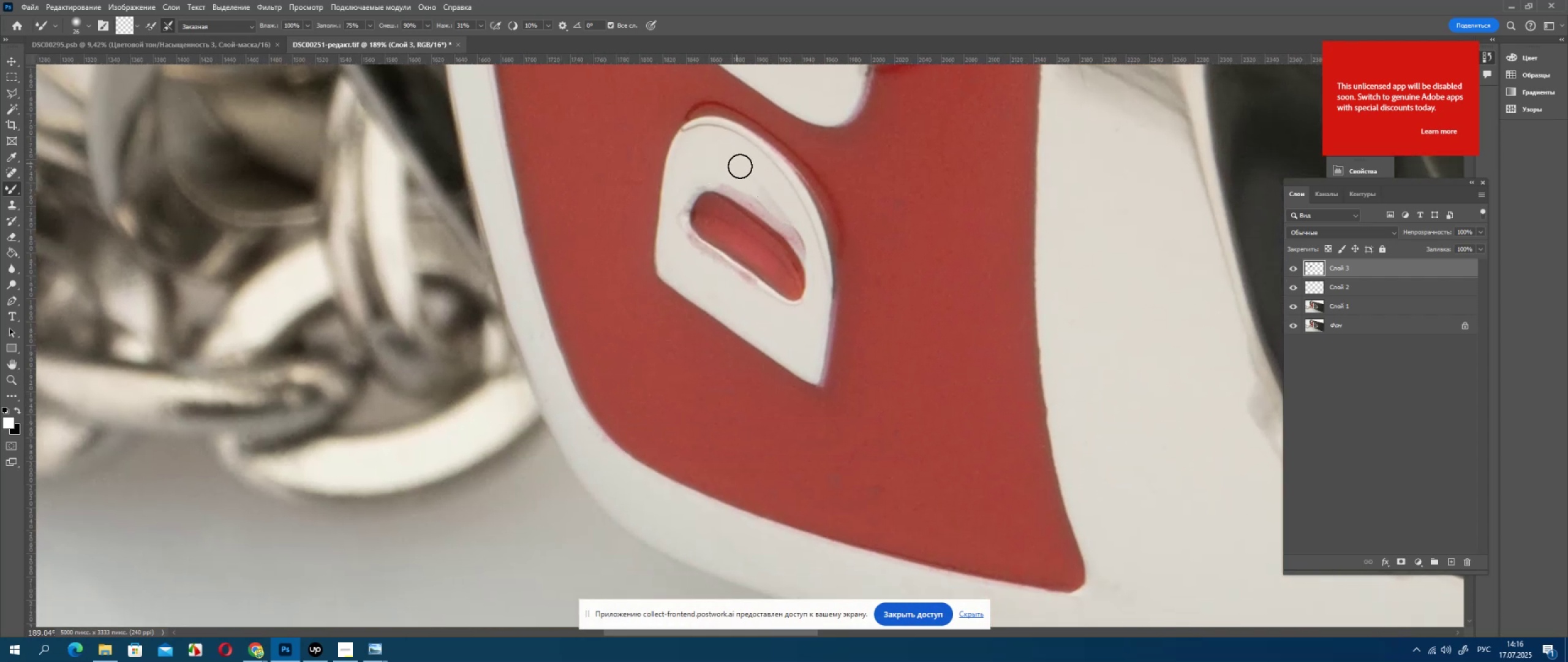 
hold_key(key=Space, duration=0.69)
 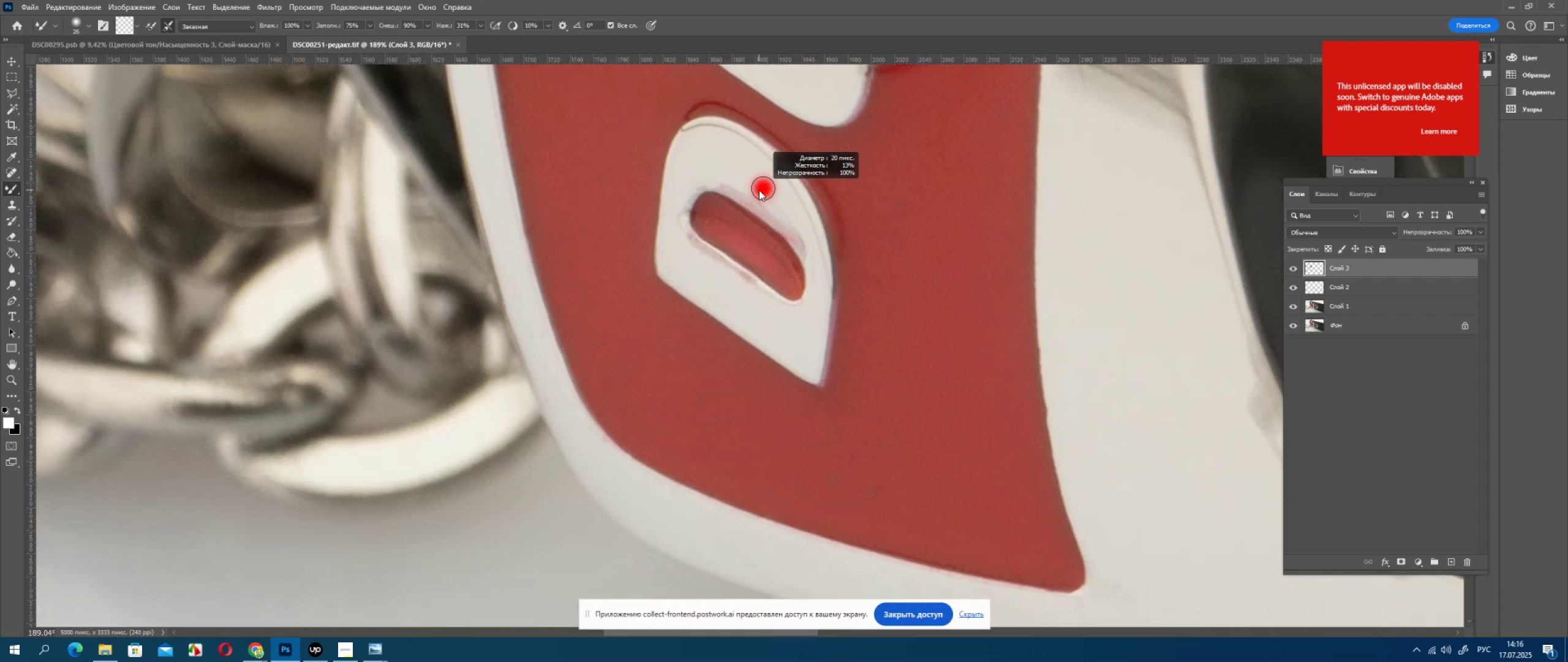 
left_click_drag(start_coordinate=[486, 242], to_coordinate=[493, 291])
 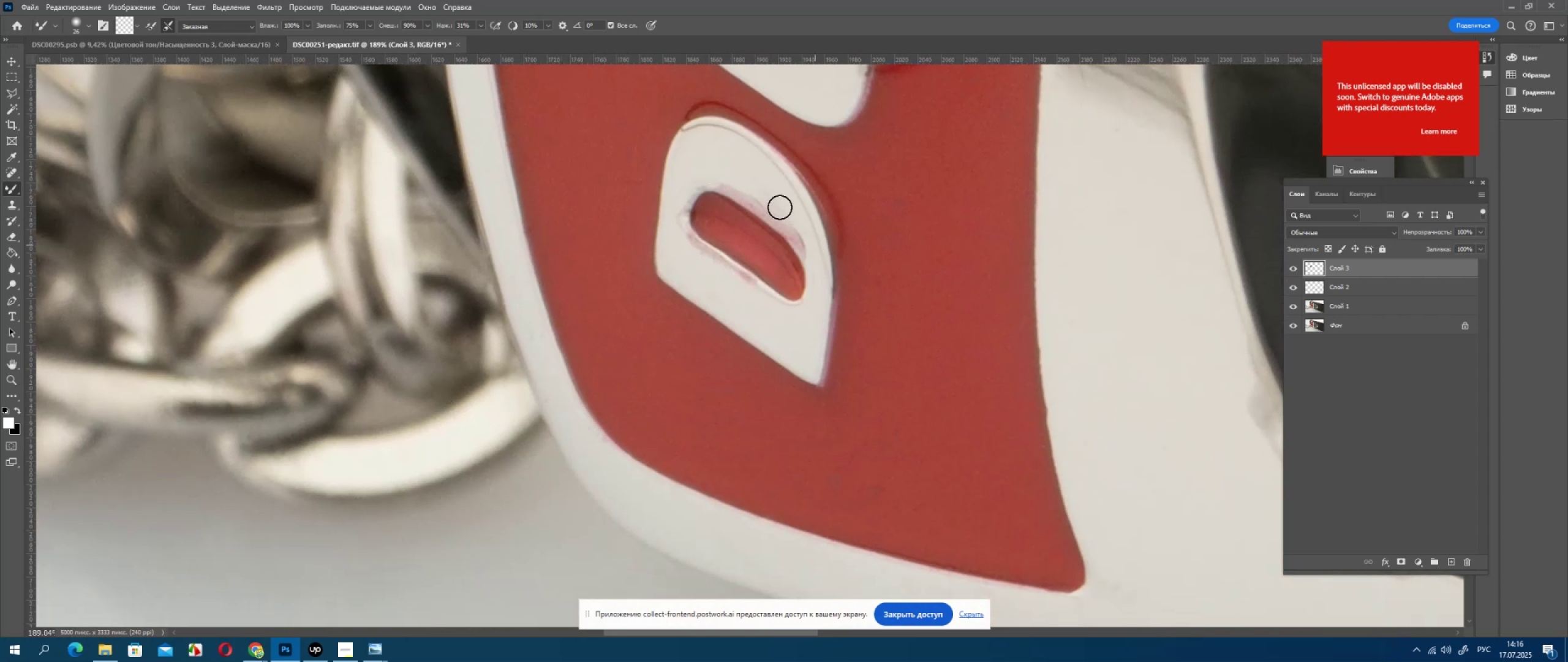 
left_click_drag(start_coordinate=[499, 333], to_coordinate=[507, 370])
 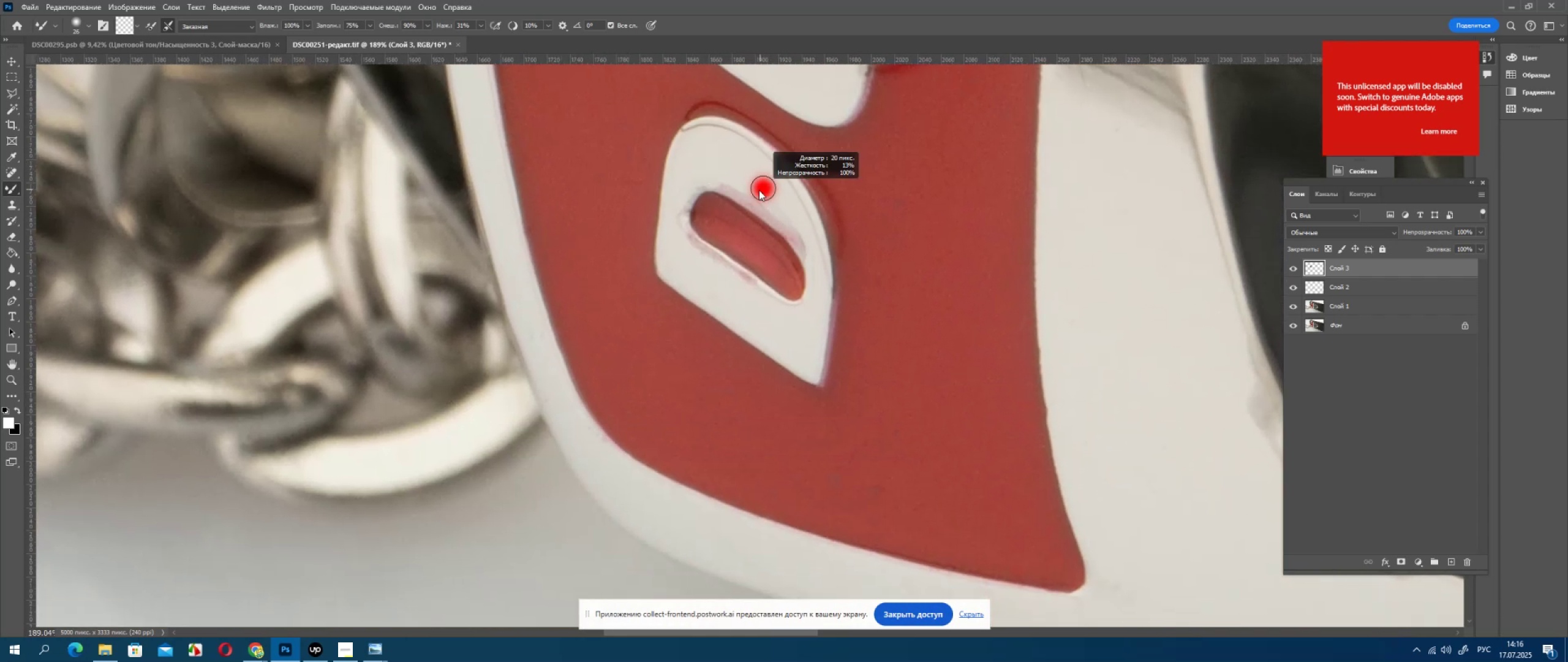 
hold_key(key=Space, duration=1.36)
 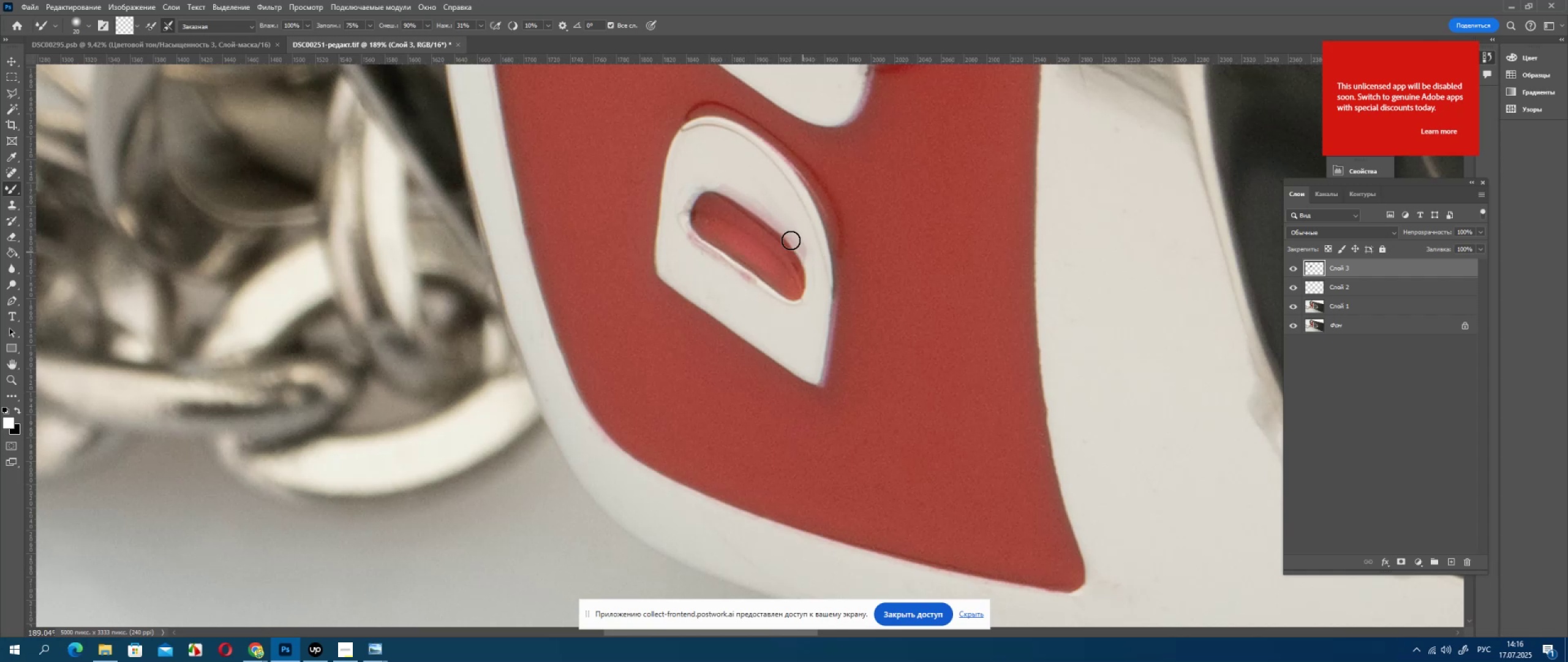 
left_click_drag(start_coordinate=[576, 378], to_coordinate=[544, 137])
 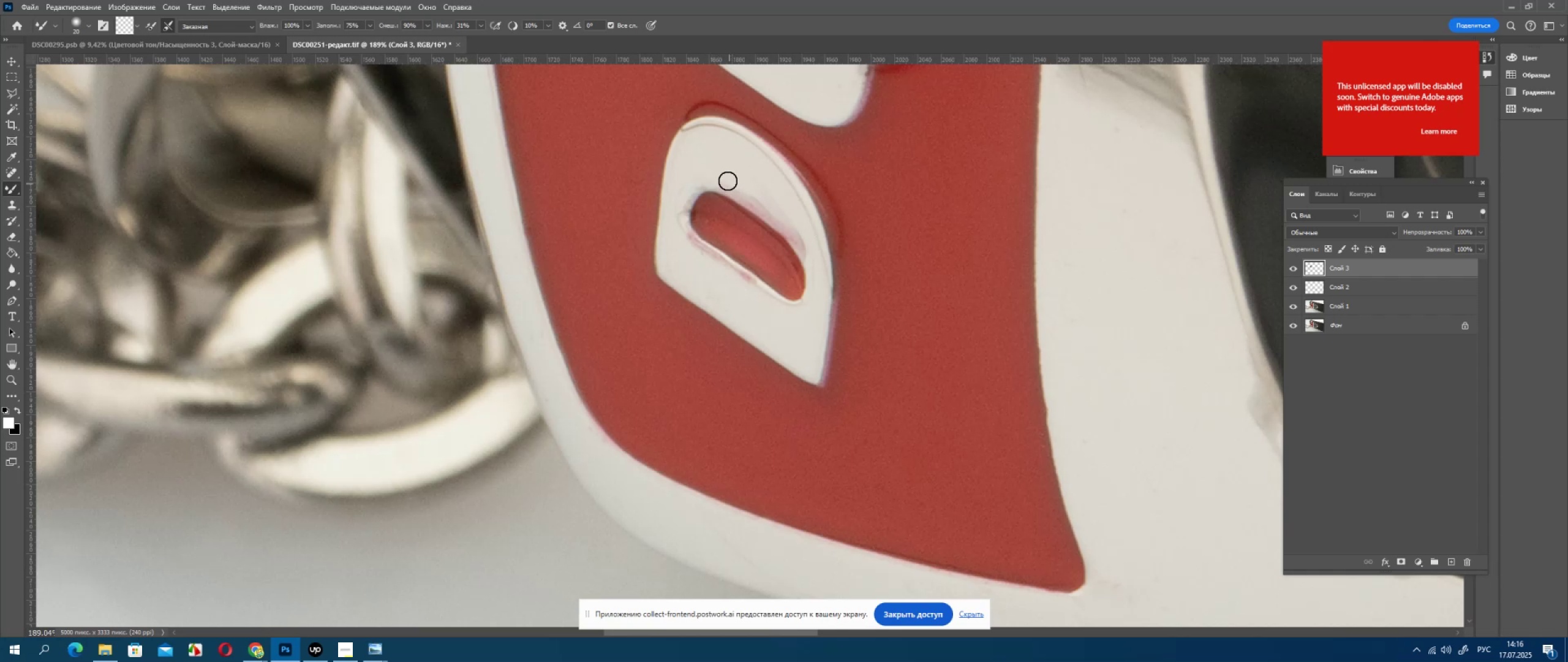 
left_click_drag(start_coordinate=[567, 371], to_coordinate=[519, 204])
 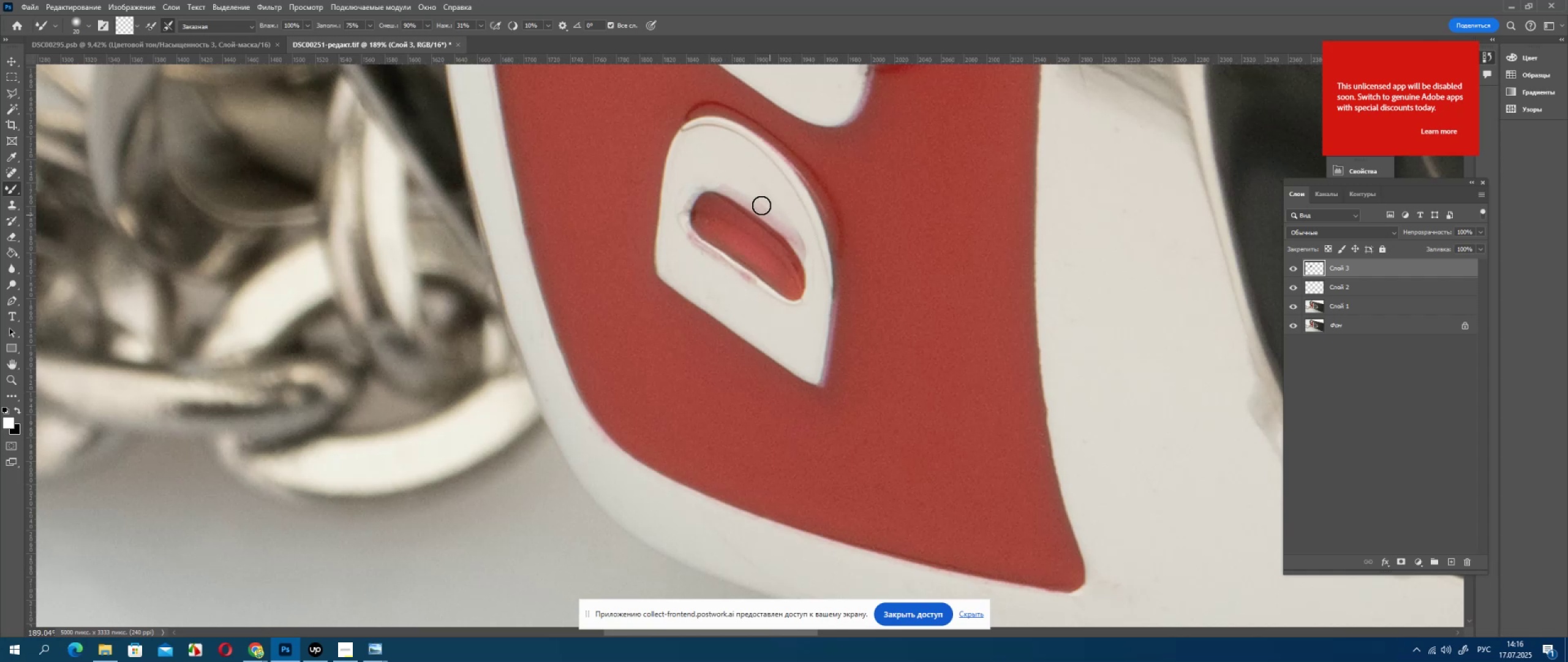 
triple_click([518, 201])
 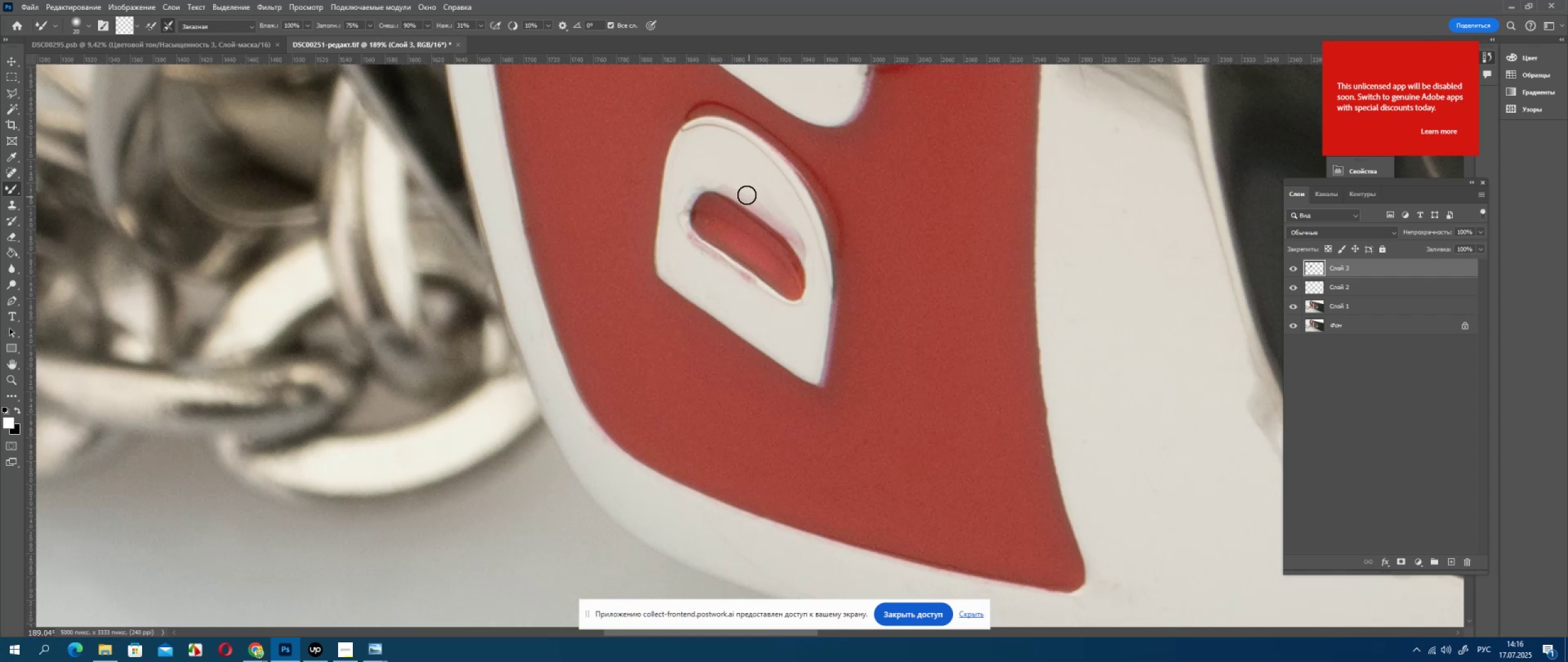 
triple_click([518, 201])
 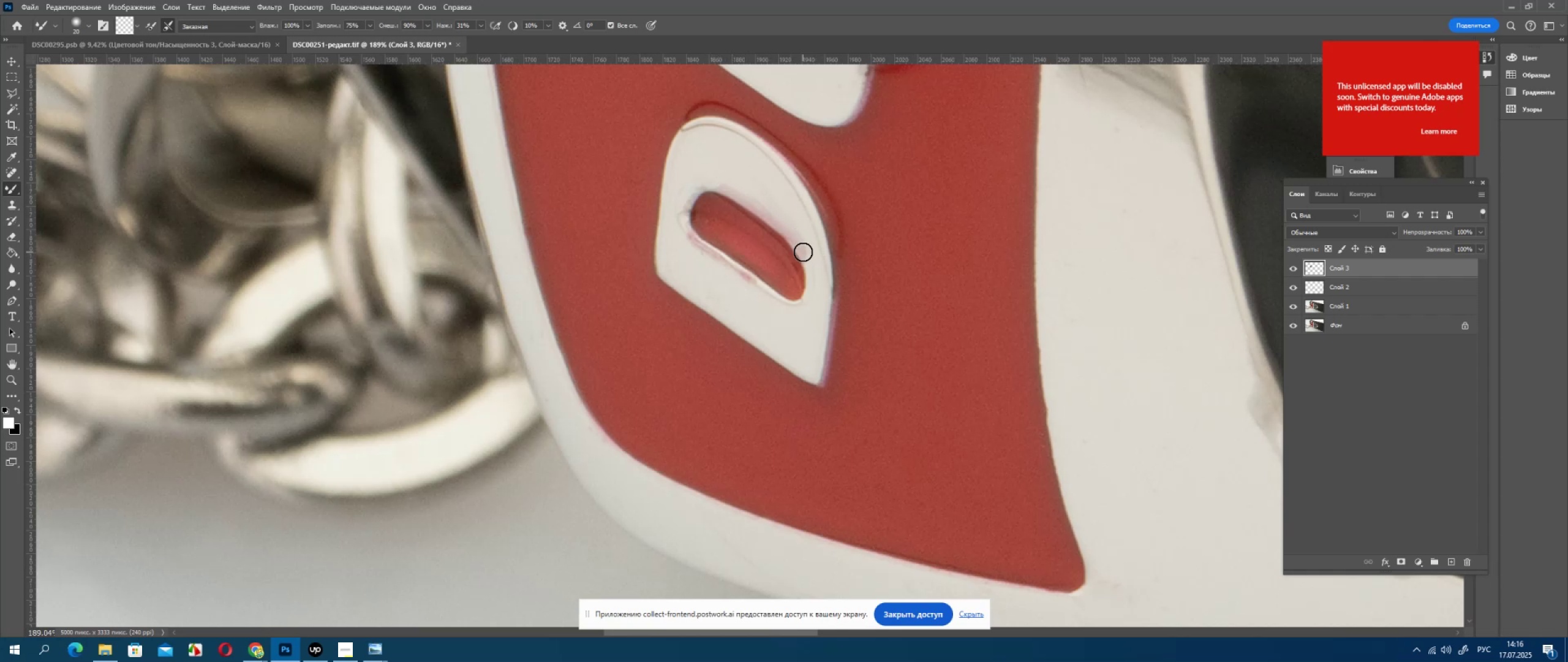 
left_click_drag(start_coordinate=[485, 215], to_coordinate=[498, 265])
 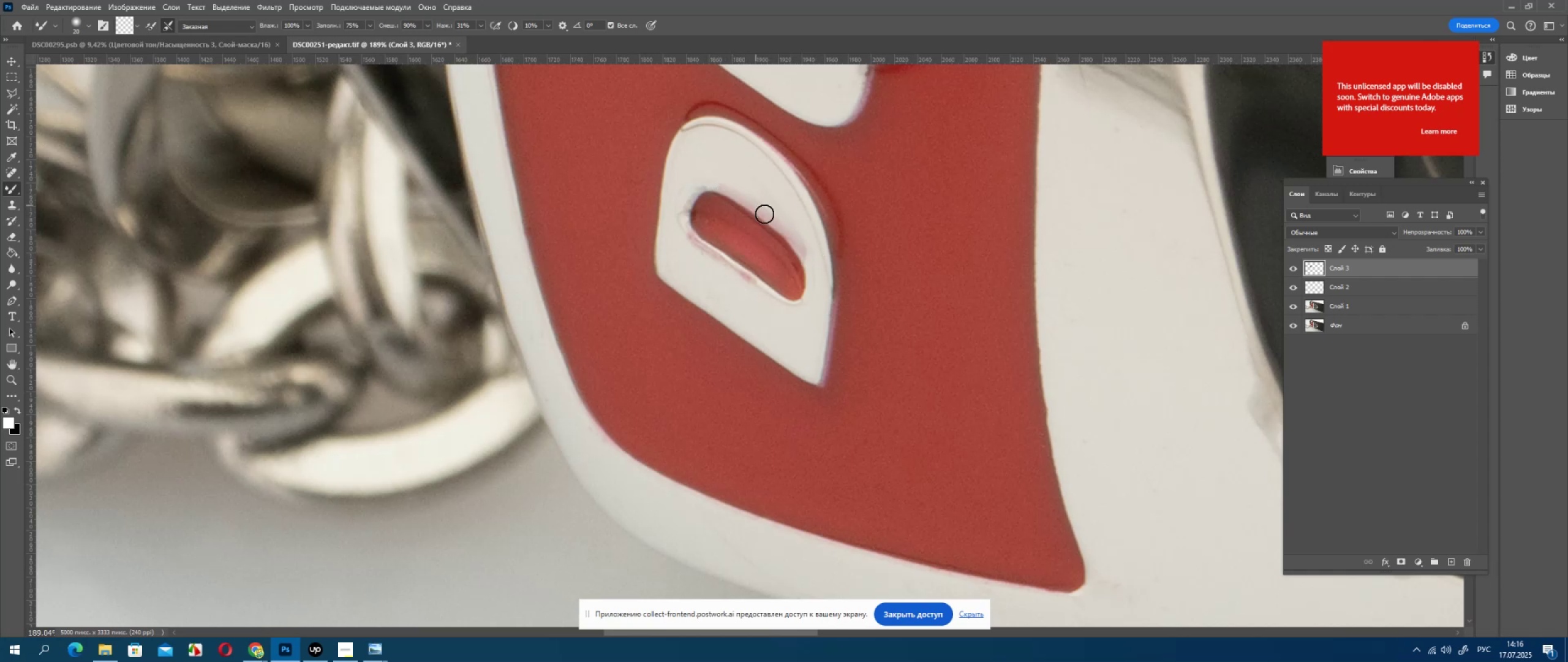 
left_click_drag(start_coordinate=[488, 194], to_coordinate=[497, 268])
 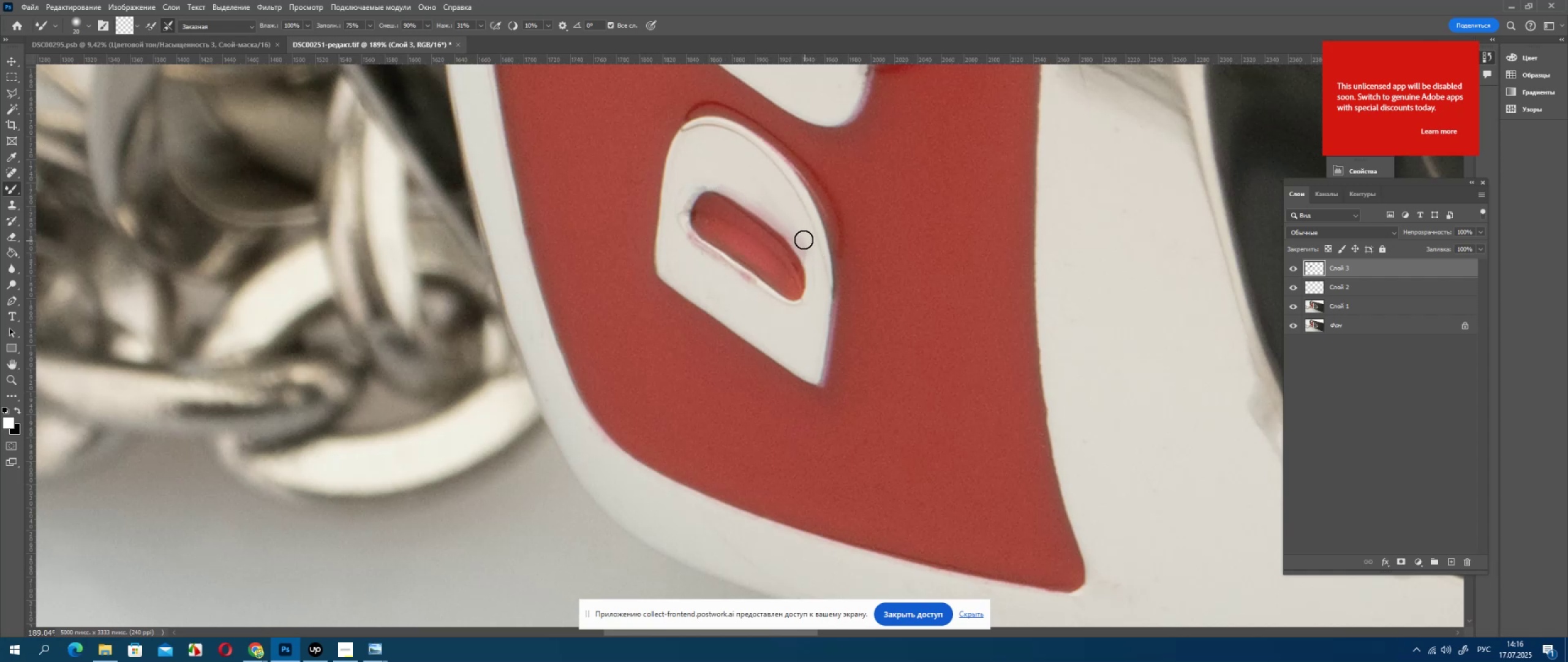 
left_click_drag(start_coordinate=[452, 196], to_coordinate=[473, 248])
 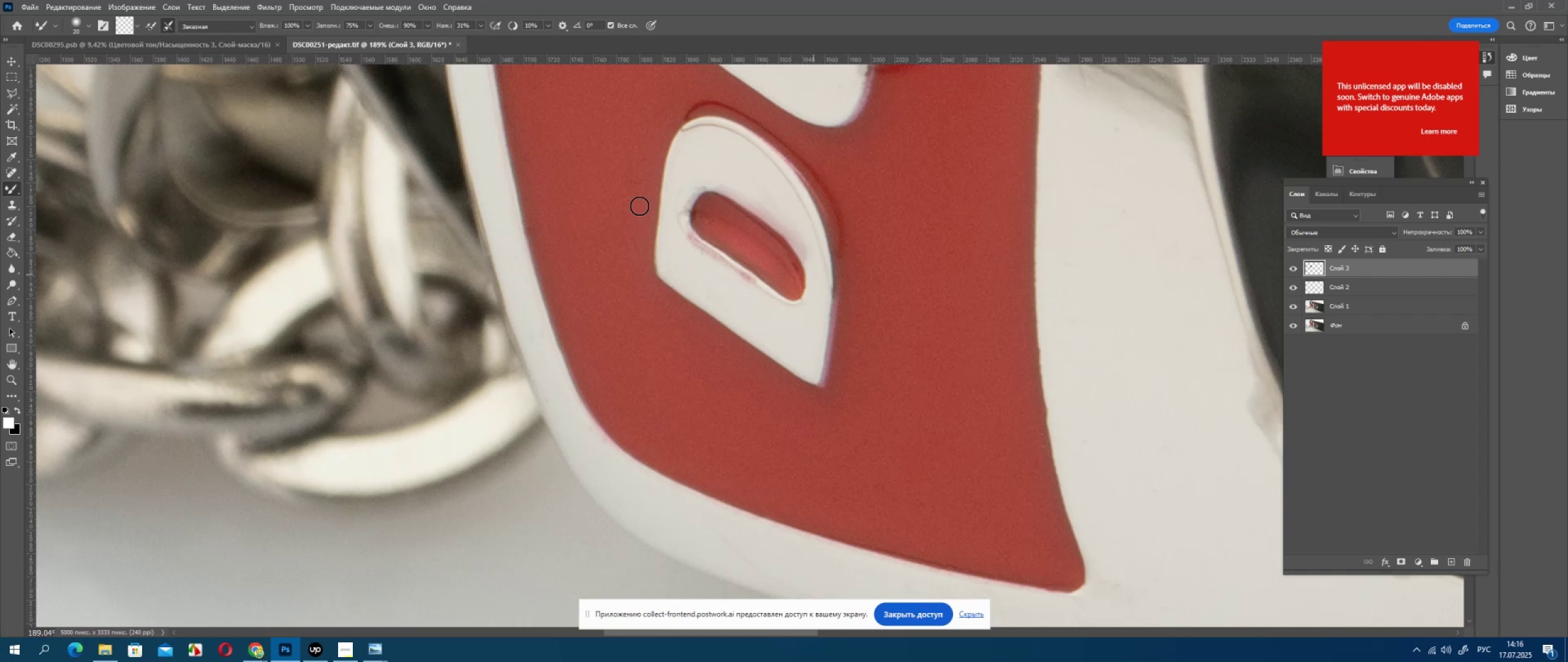 
left_click_drag(start_coordinate=[464, 208], to_coordinate=[486, 306])
 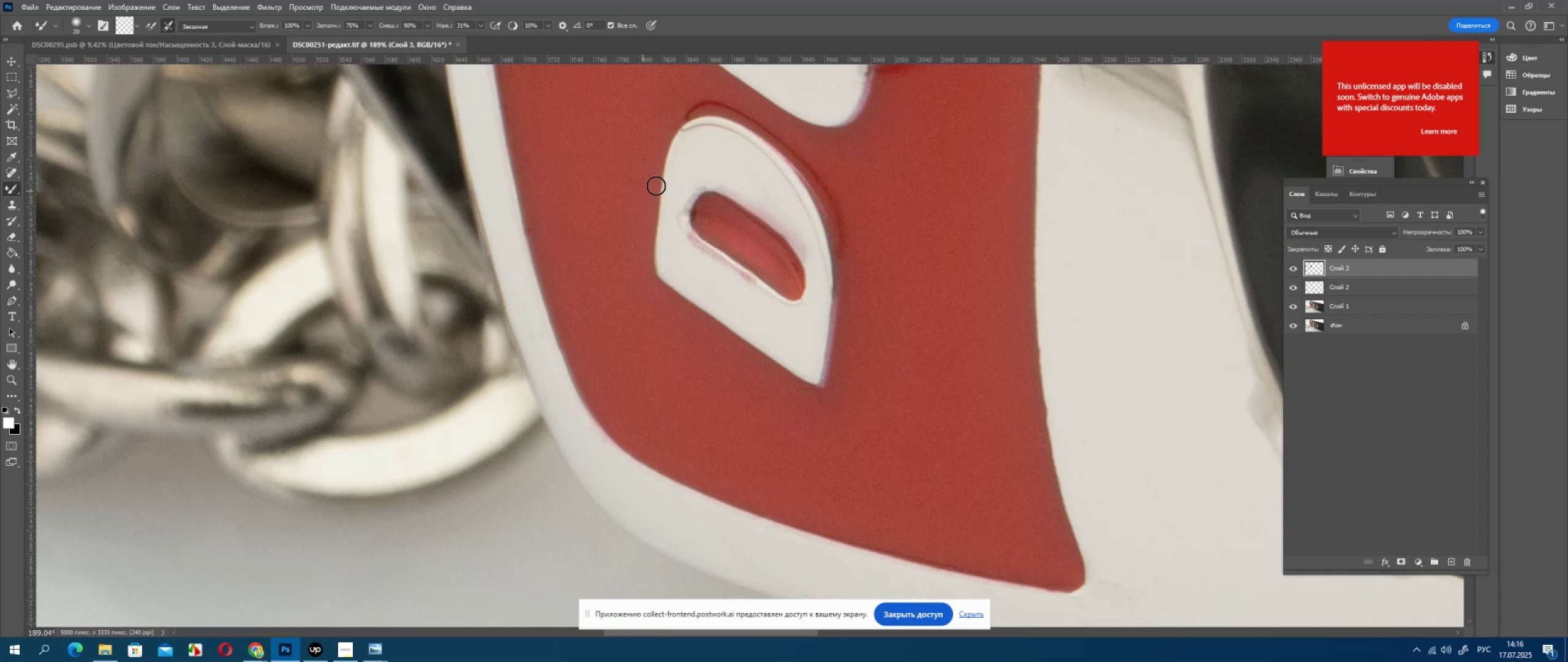 
left_click_drag(start_coordinate=[487, 313], to_coordinate=[494, 338])
 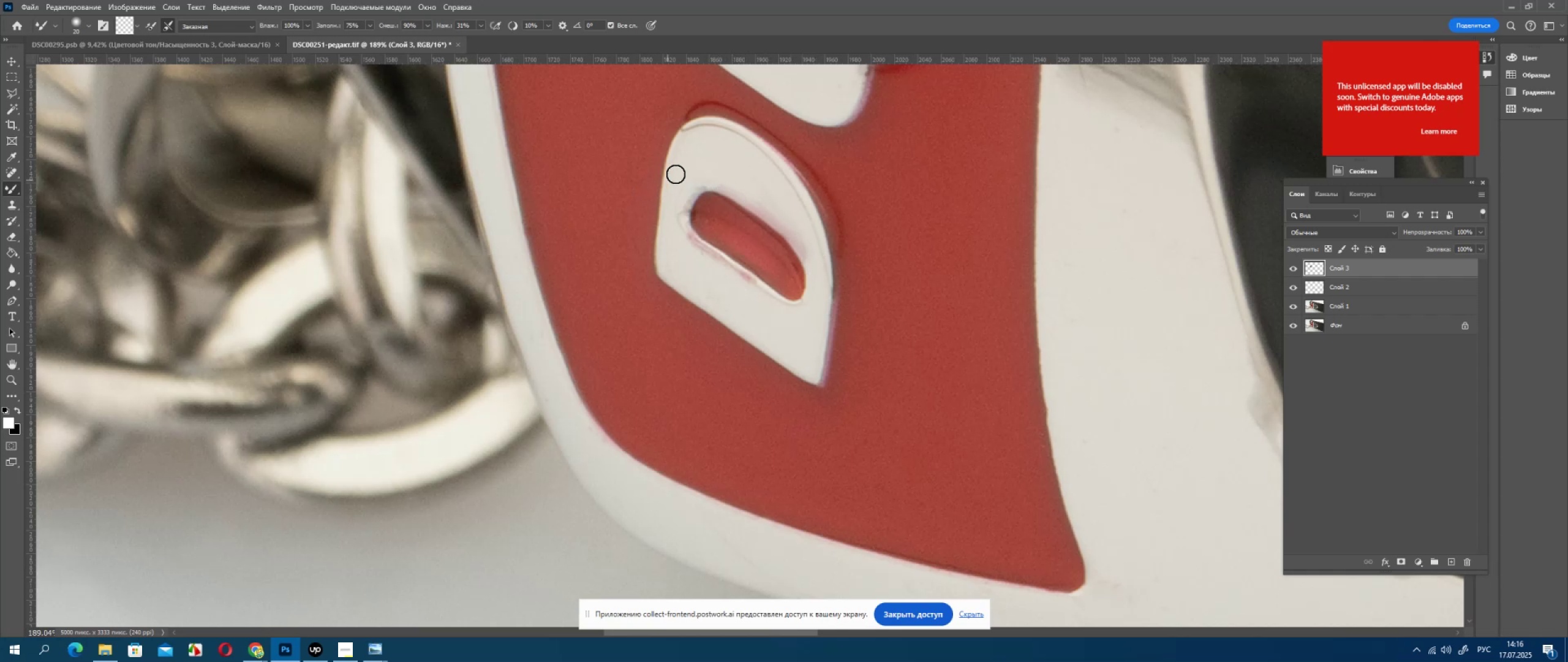 
hold_key(key=AltLeft, duration=0.7)
scroll: coordinate [500, 316], scroll_direction: down, amount: 4.0
 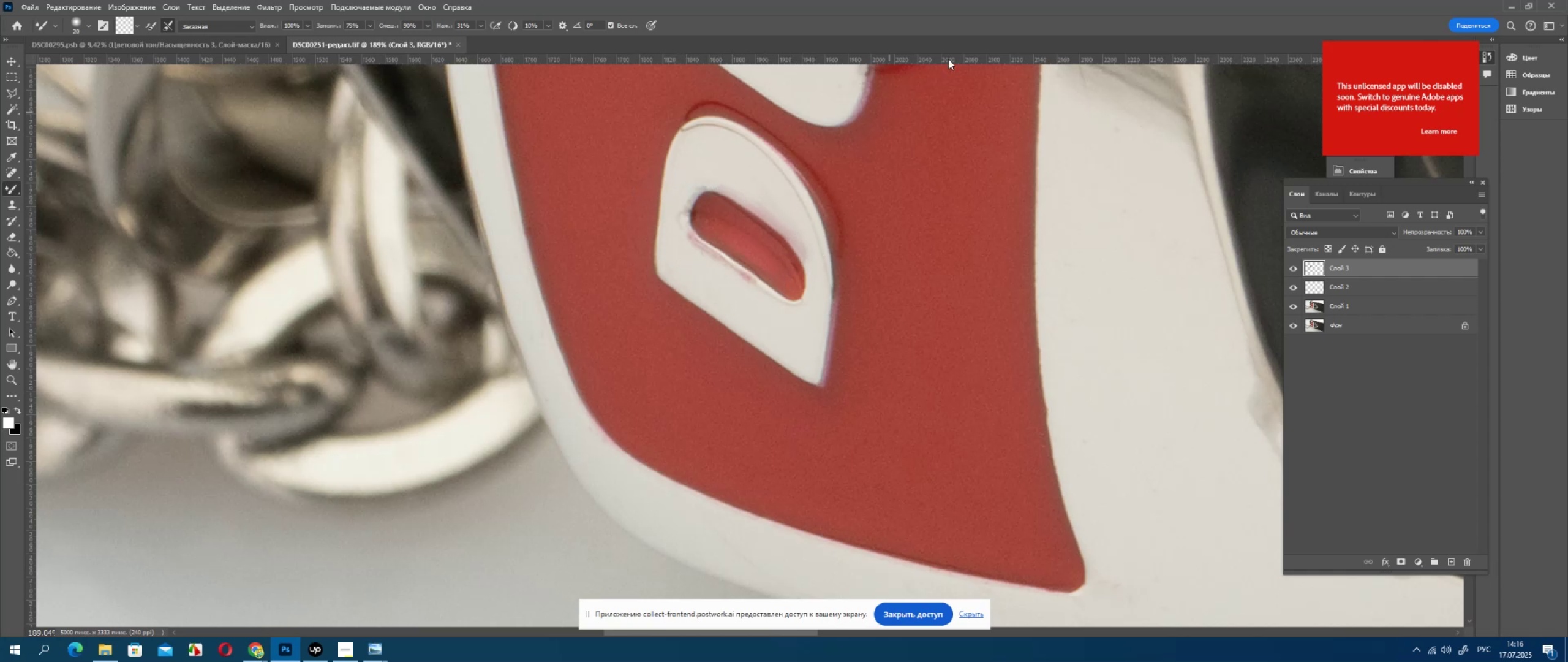 
hold_key(key=AltLeft, duration=0.5)
 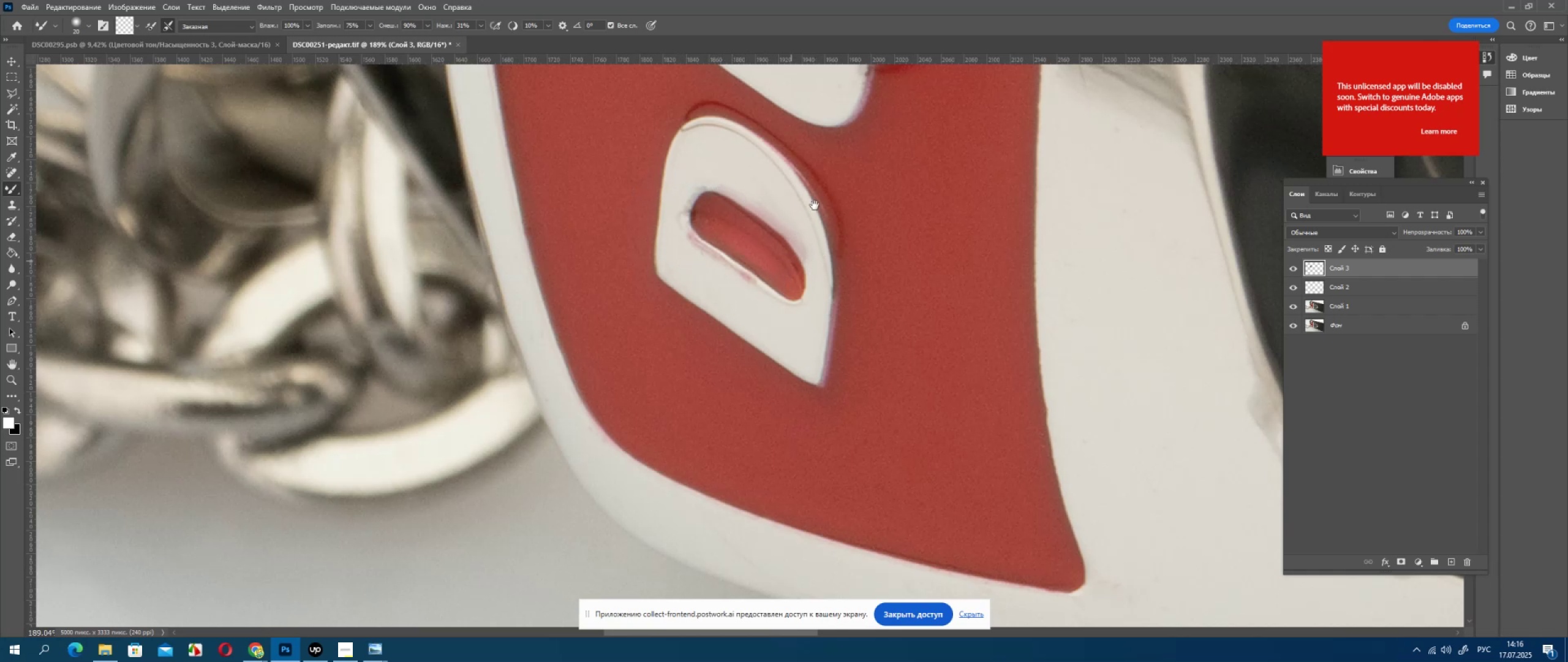 
left_click_drag(start_coordinate=[500, 293], to_coordinate=[503, 302])
 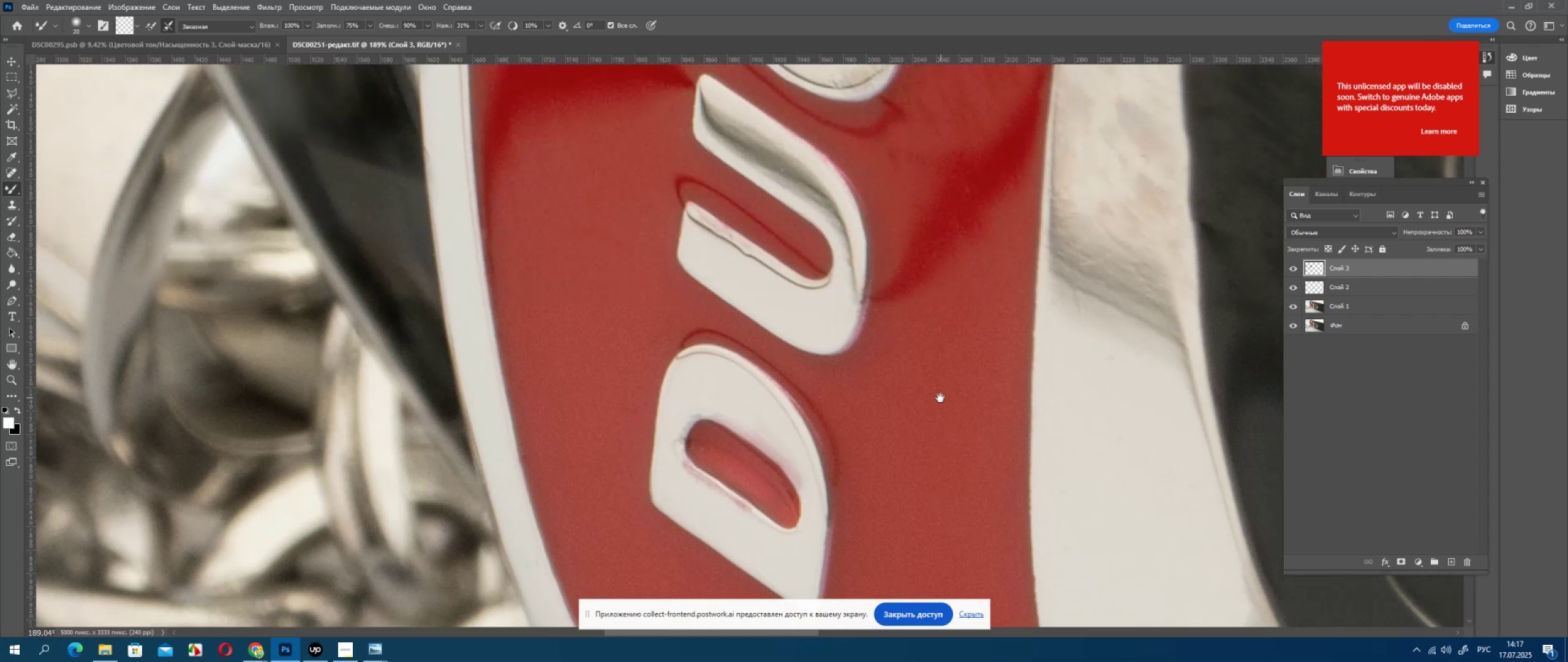 
left_click_drag(start_coordinate=[505, 286], to_coordinate=[511, 323])
 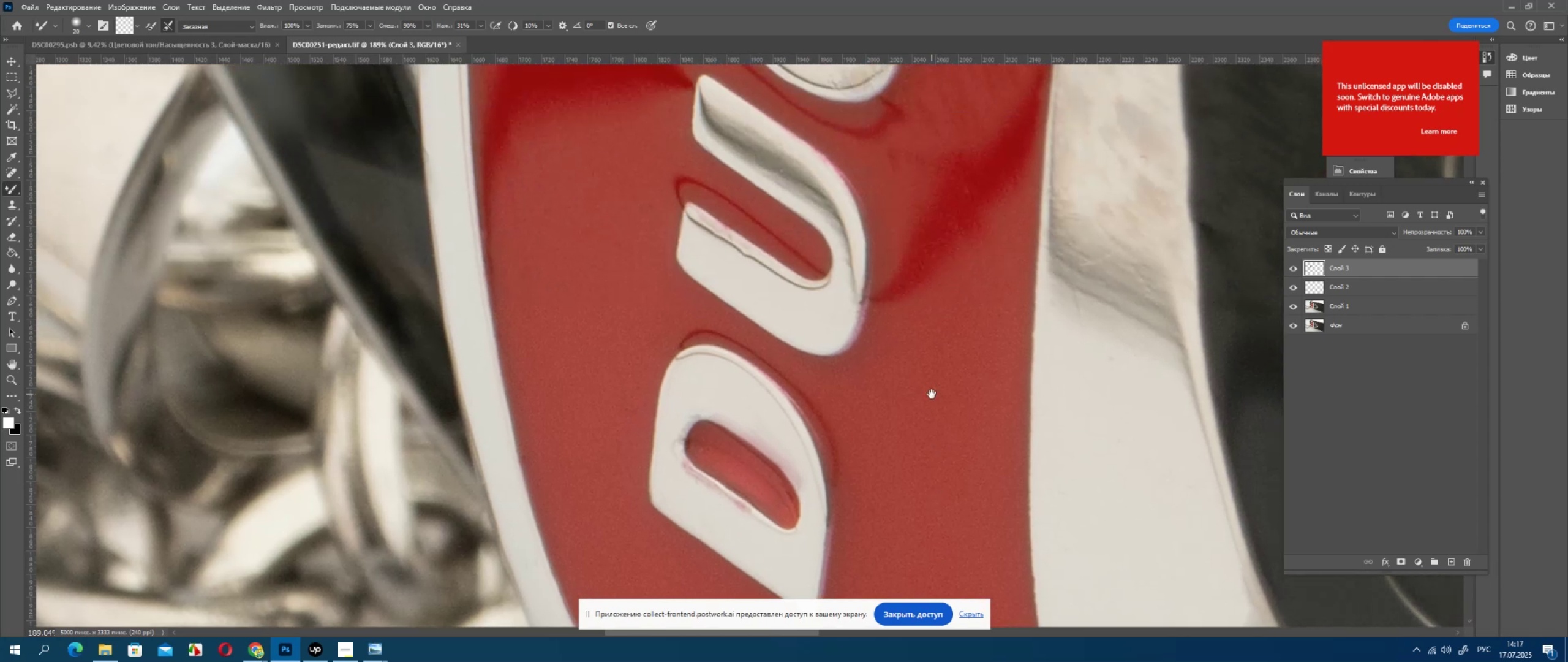 
left_click_drag(start_coordinate=[507, 295], to_coordinate=[514, 334])
 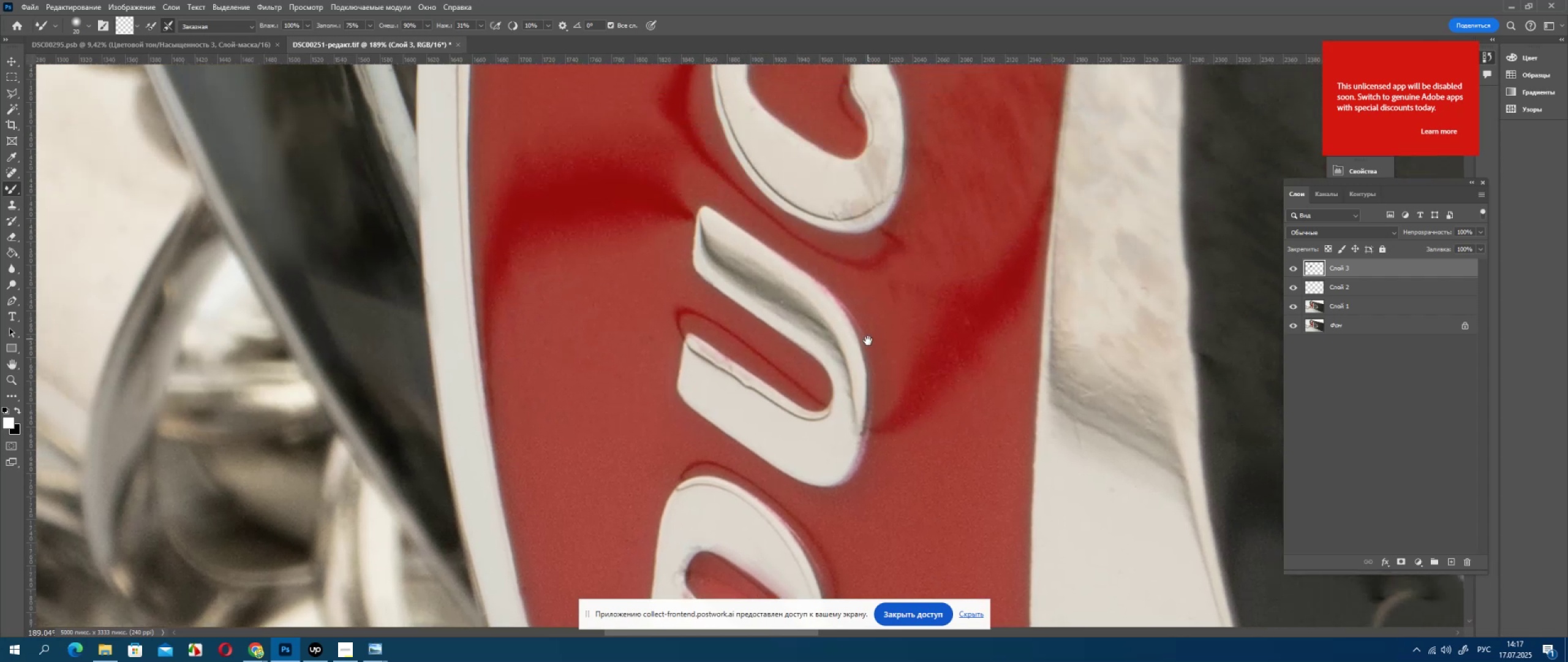 
left_click_drag(start_coordinate=[489, 310], to_coordinate=[510, 378])
 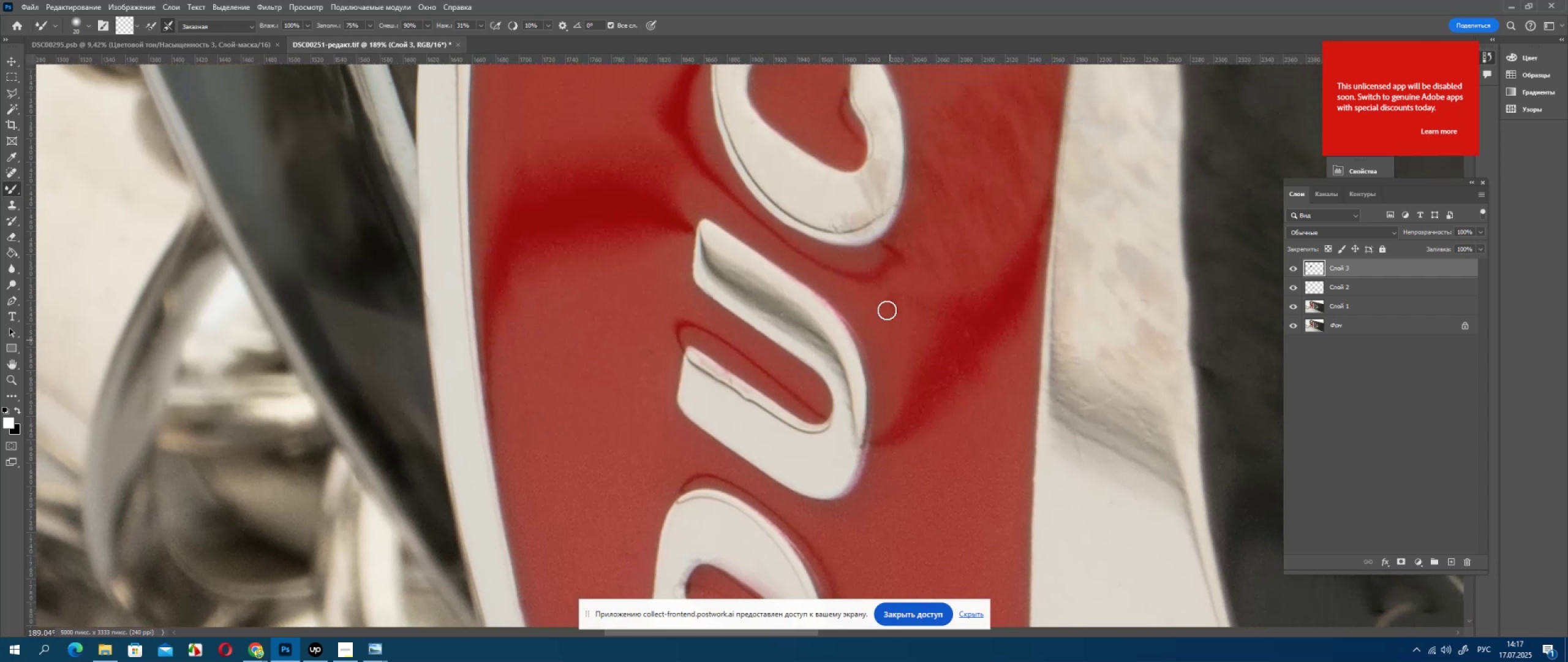 
left_click_drag(start_coordinate=[472, 306], to_coordinate=[493, 352])
 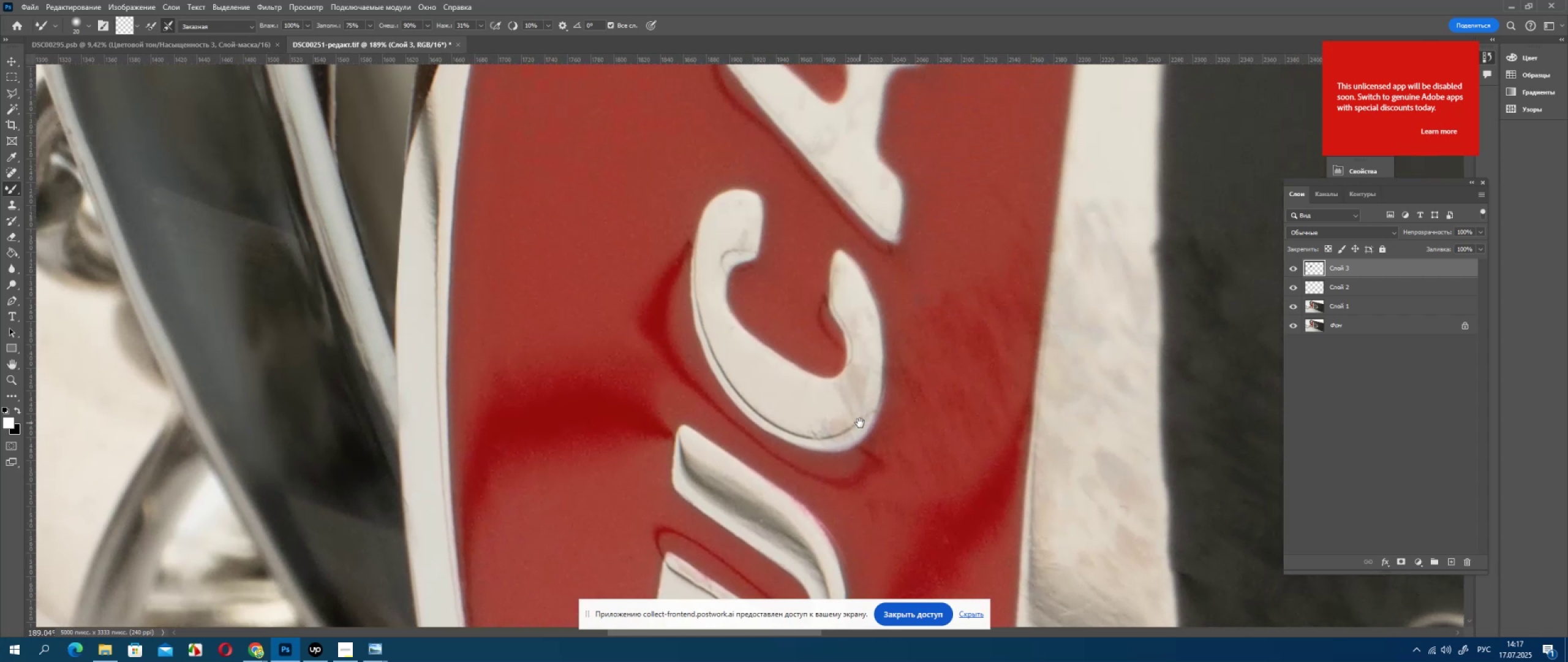 
left_click_drag(start_coordinate=[503, 367], to_coordinate=[472, 287])
 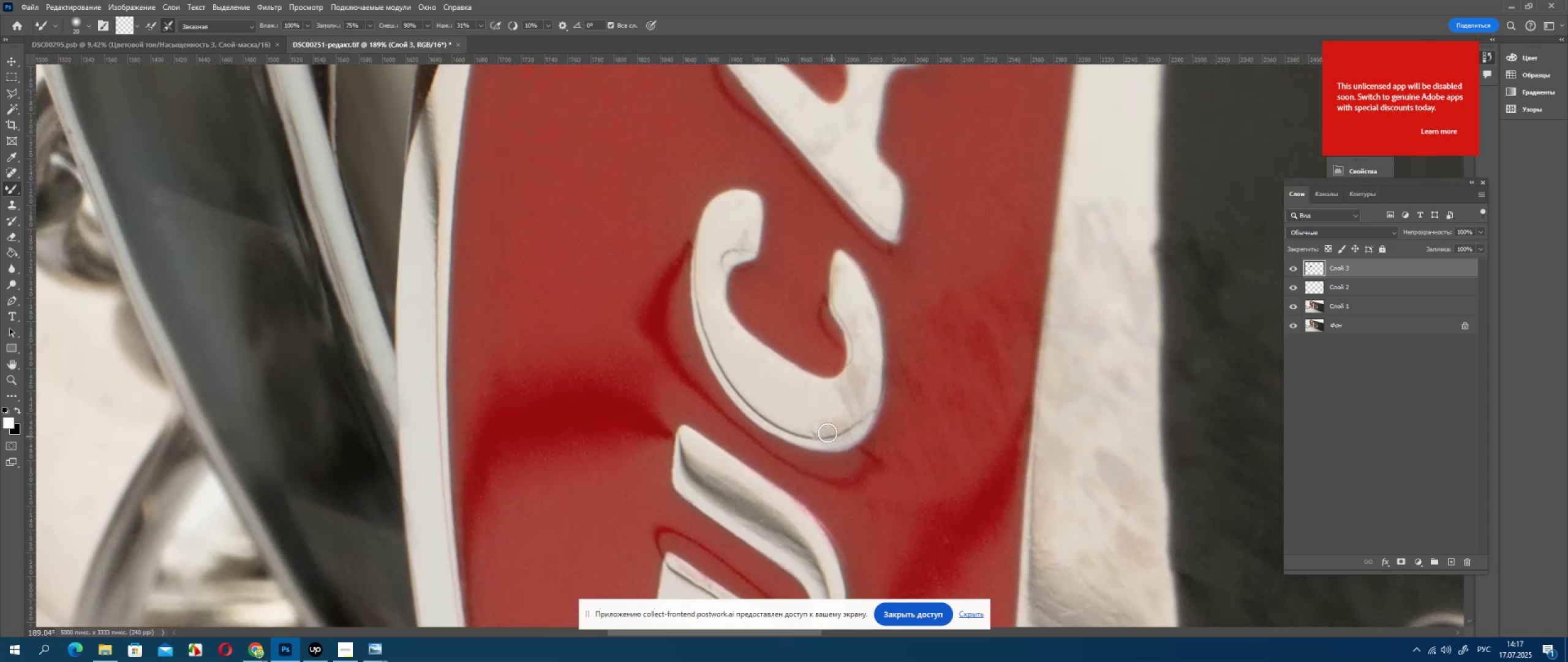 
left_click_drag(start_coordinate=[472, 284], to_coordinate=[512, 386])
 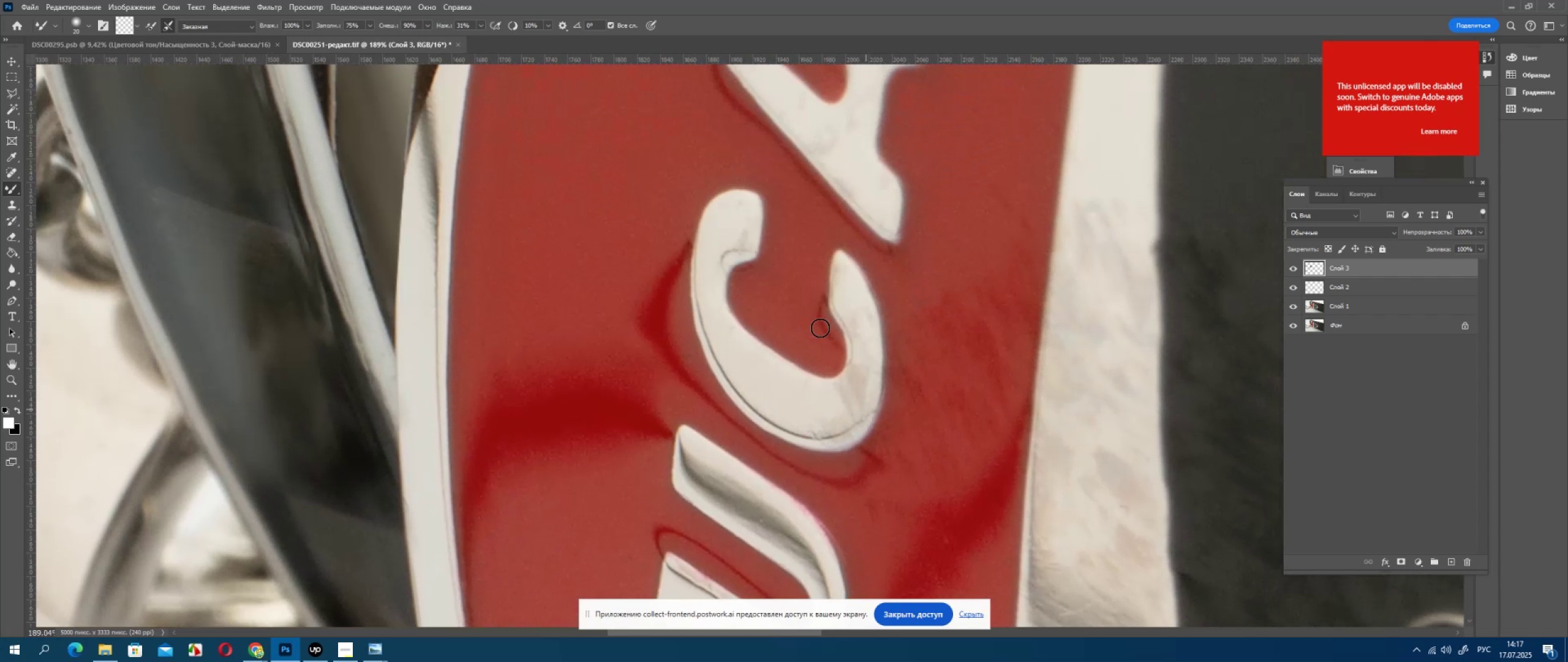 
left_click_drag(start_coordinate=[514, 397], to_coordinate=[511, 389])
 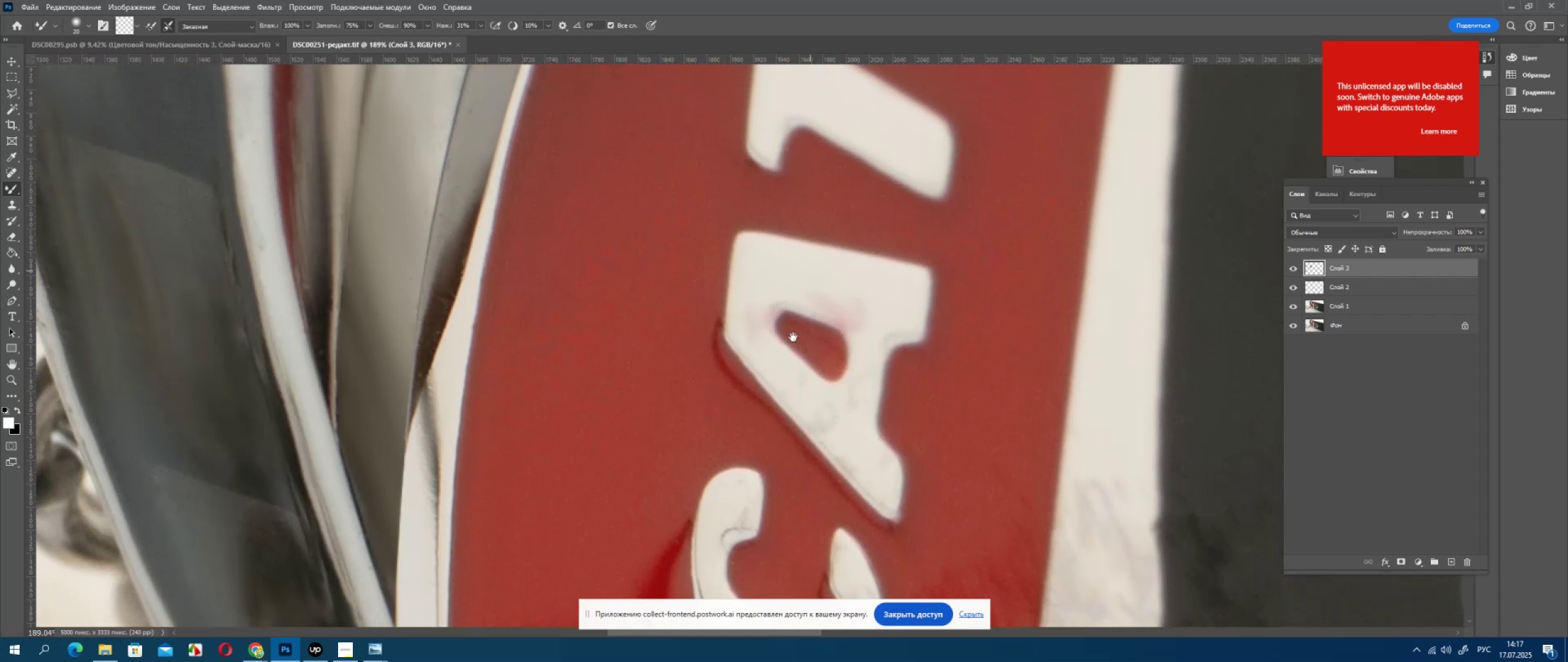 
key(Control+ControlLeft)
 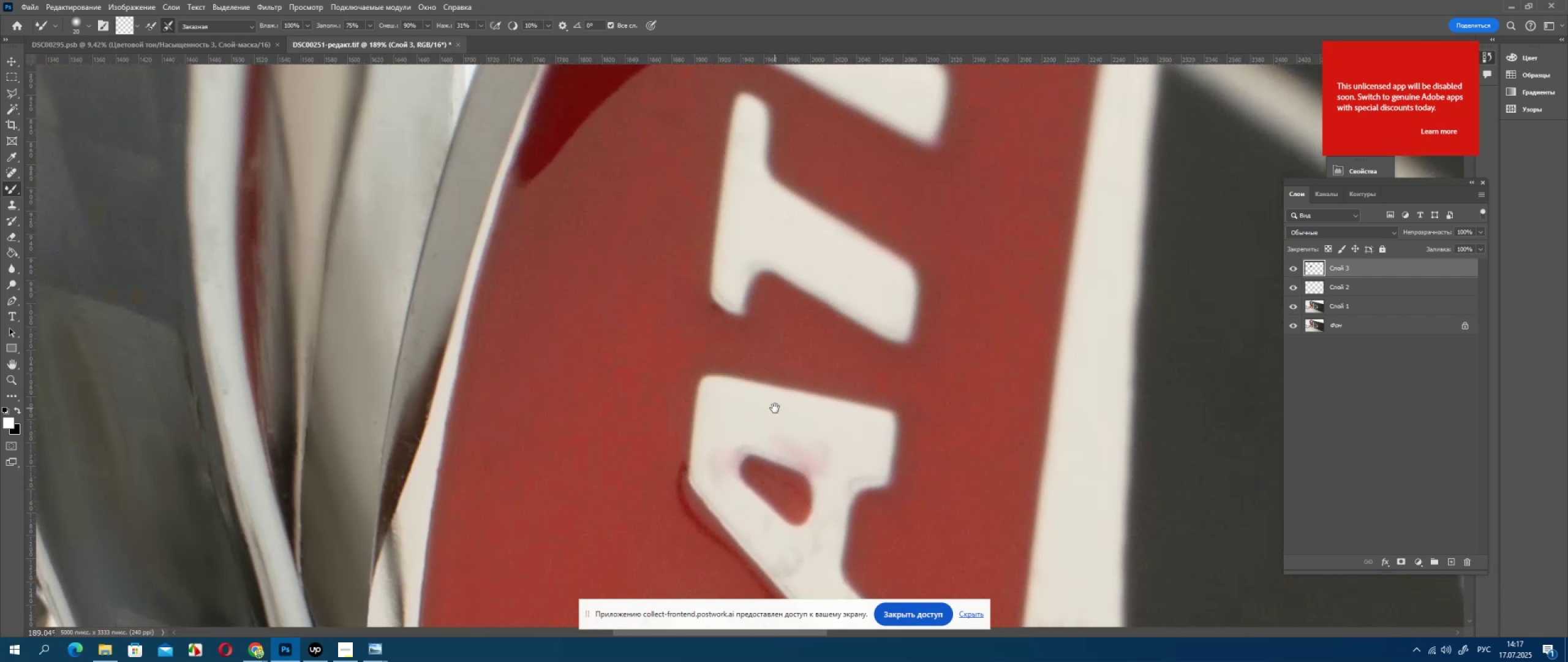 
key(Control+Z)
 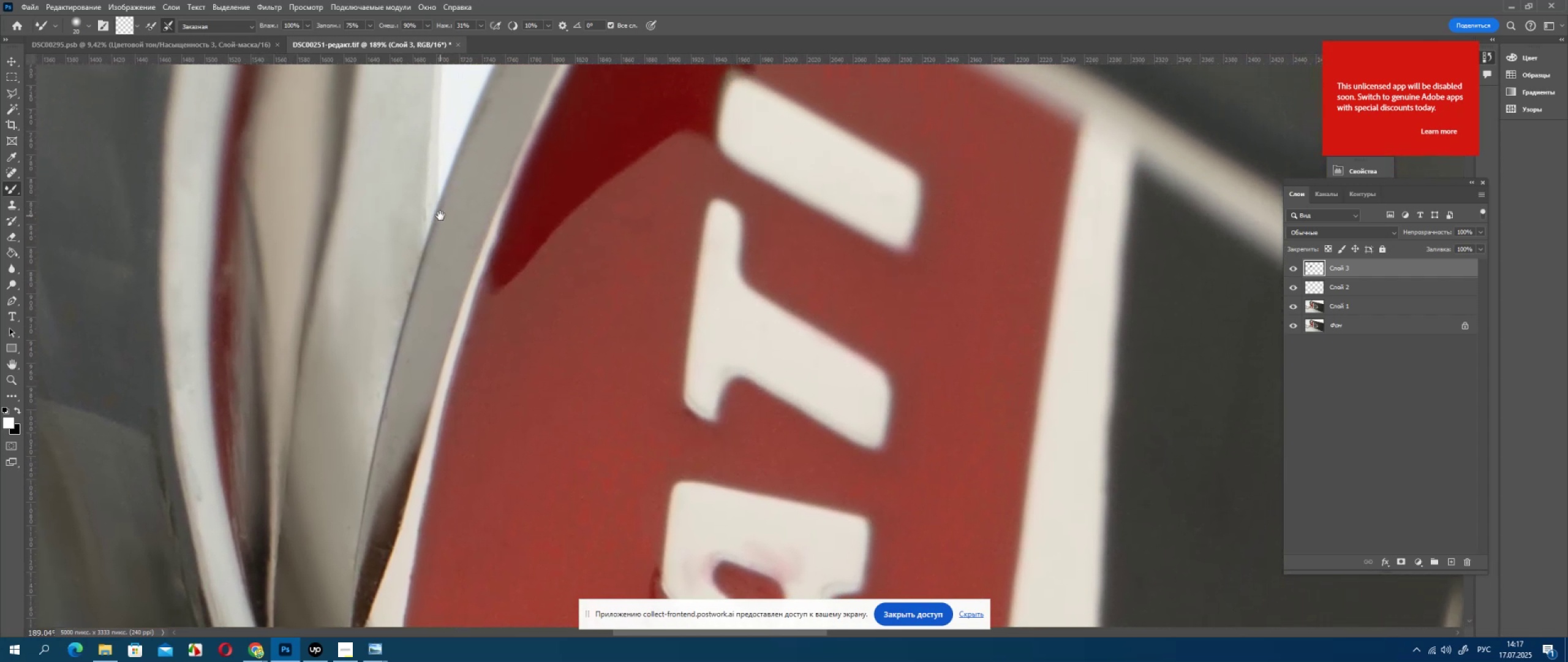 
left_click_drag(start_coordinate=[509, 370], to_coordinate=[480, 280])
 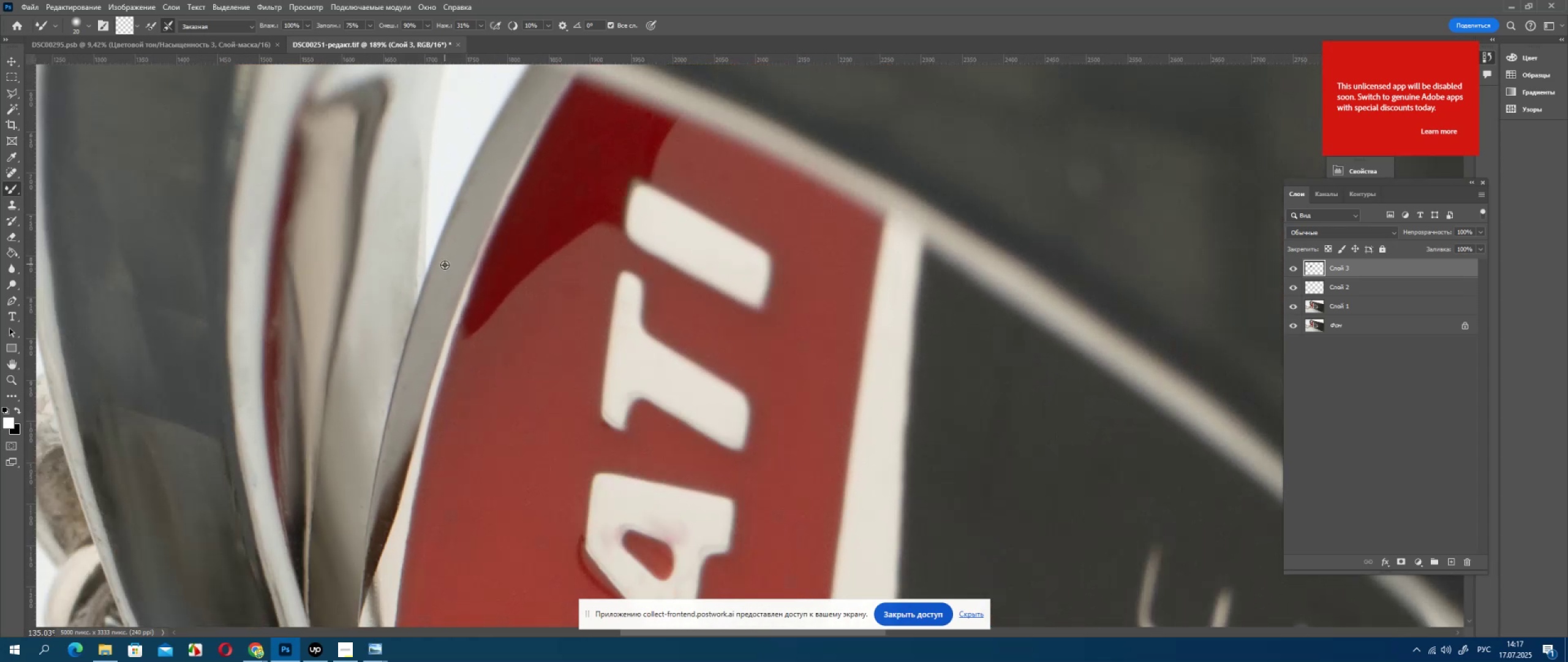 
left_click_drag(start_coordinate=[477, 310], to_coordinate=[494, 346])
 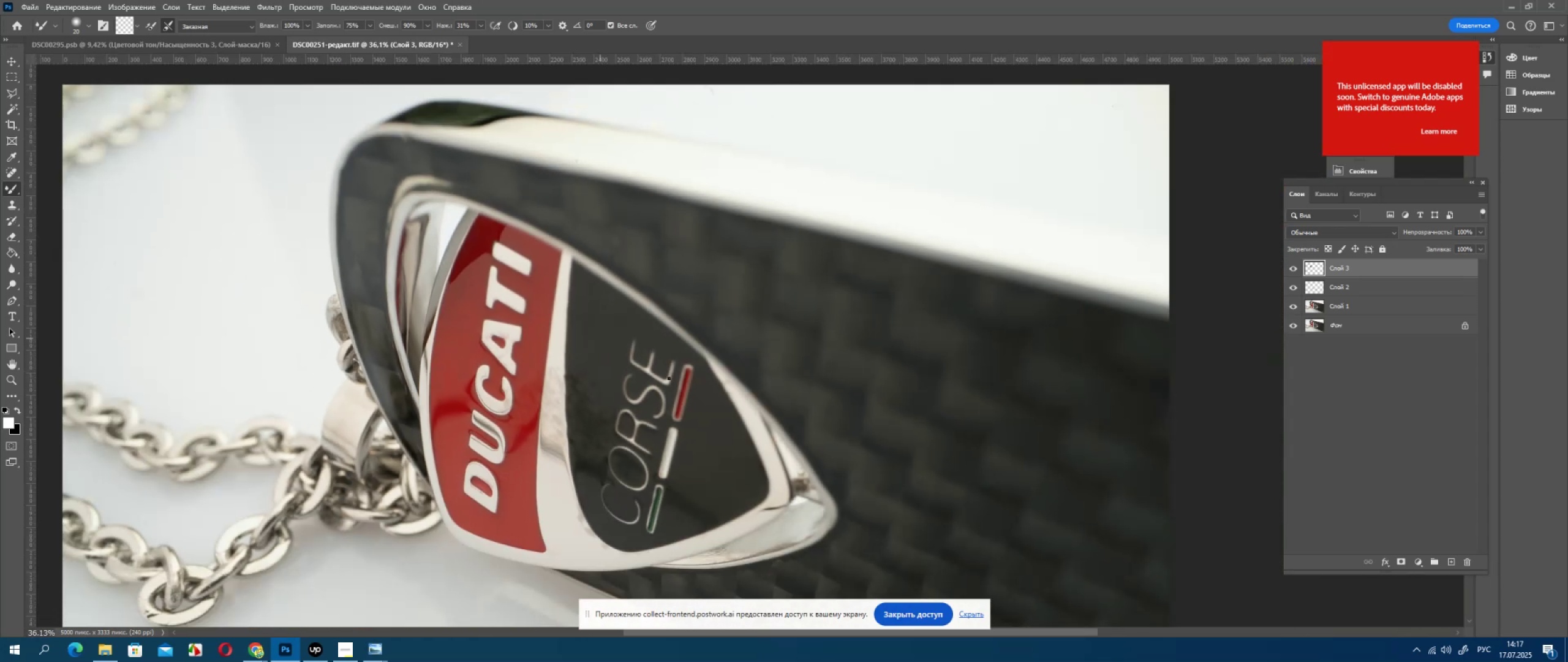 
left_click_drag(start_coordinate=[481, 330], to_coordinate=[523, 380])
 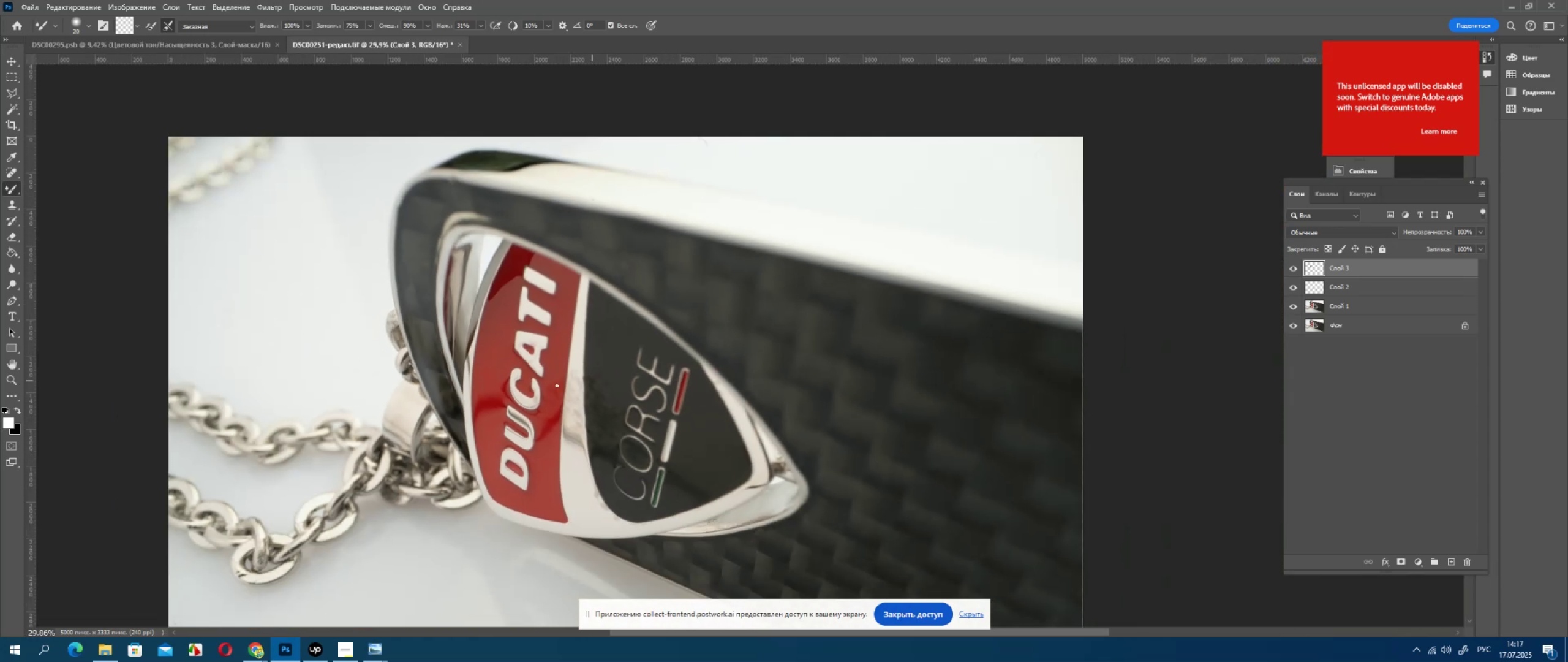 
left_click_drag(start_coordinate=[508, 285], to_coordinate=[526, 366])
 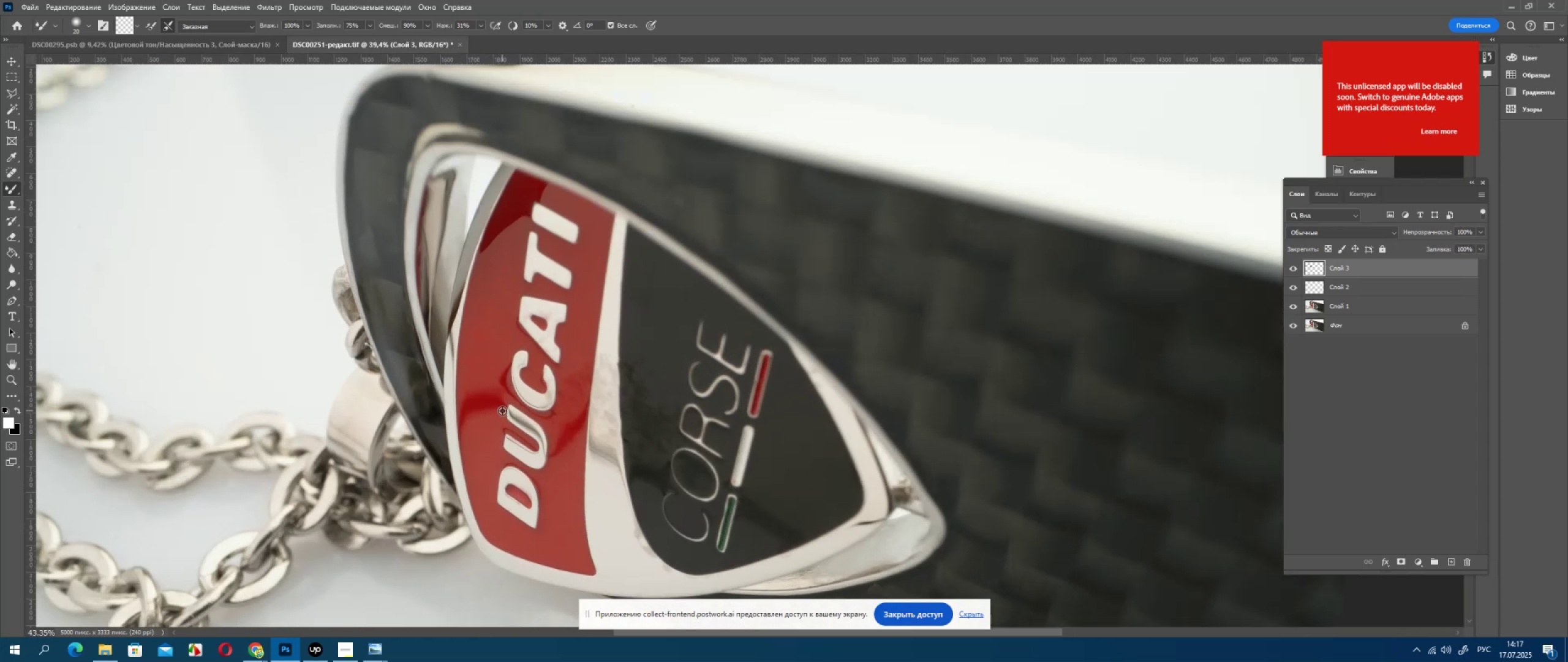 
left_click_drag(start_coordinate=[518, 297], to_coordinate=[536, 363])
 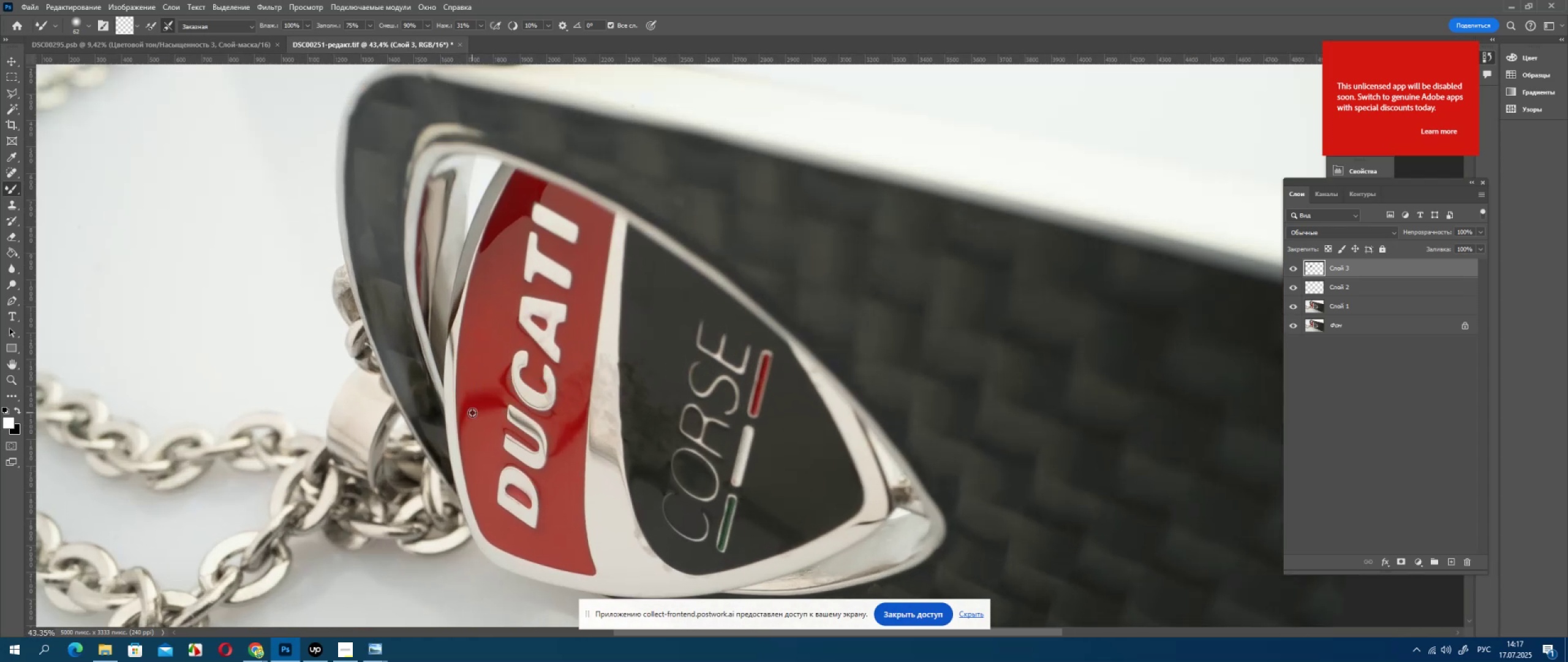 
hold_key(key=AltLeft, duration=0.86)
scroll: coordinate [541, 275], scroll_direction: up, amount: 5.0
 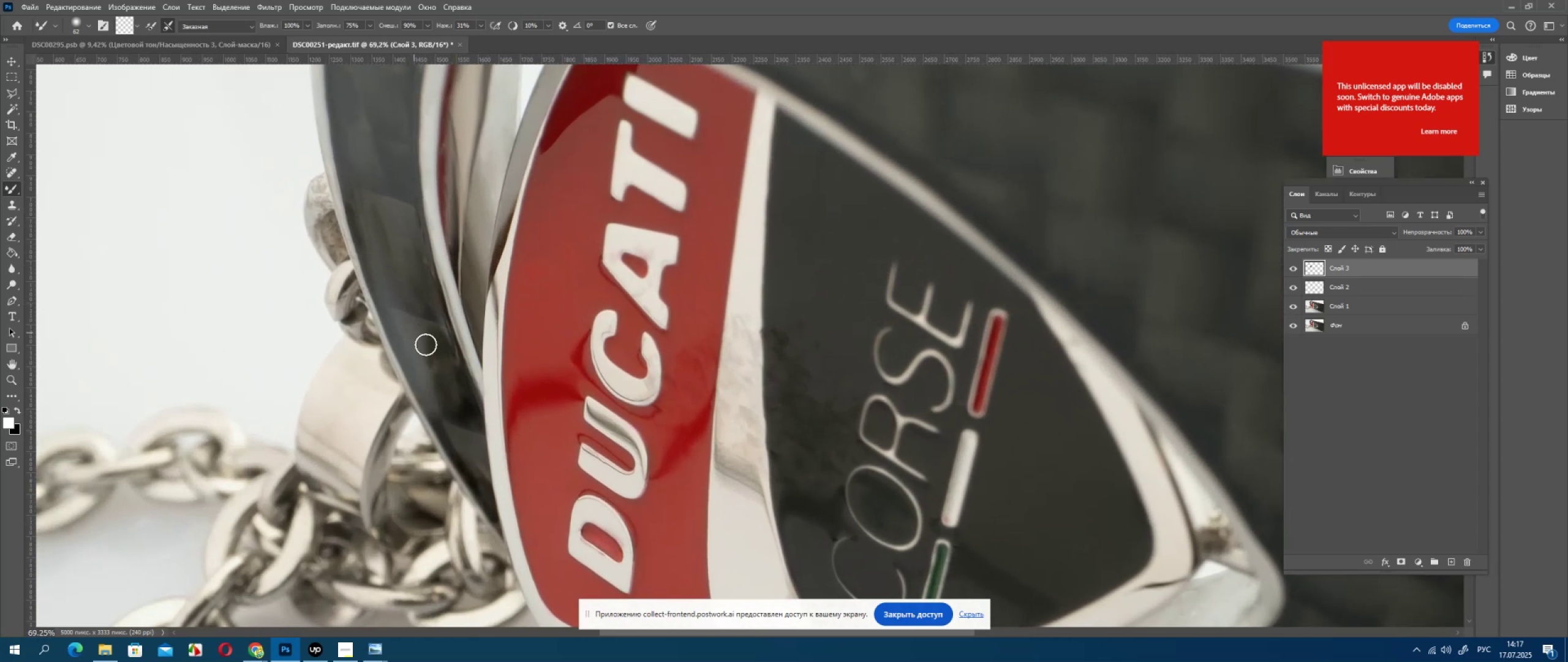 
left_click_drag(start_coordinate=[498, 222], to_coordinate=[510, 259])
 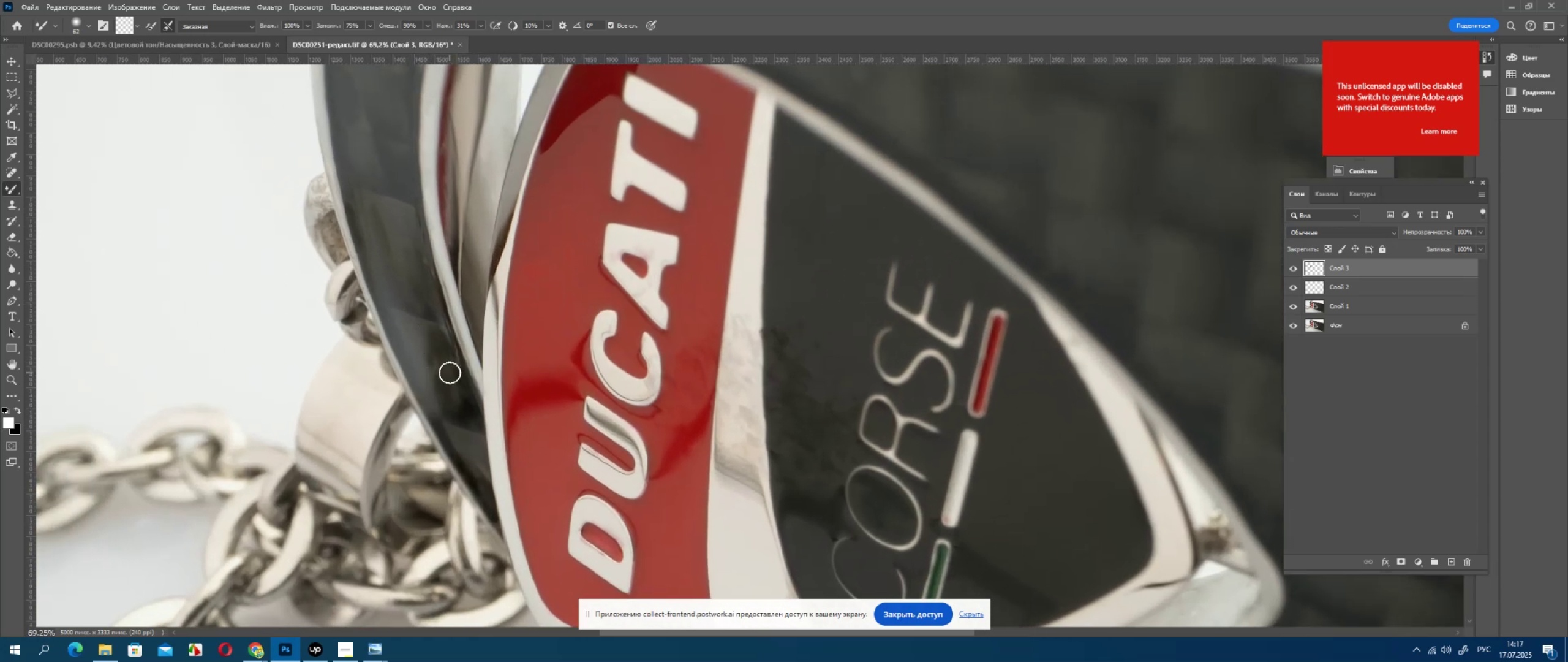 
left_click_drag(start_coordinate=[496, 227], to_coordinate=[514, 303])
 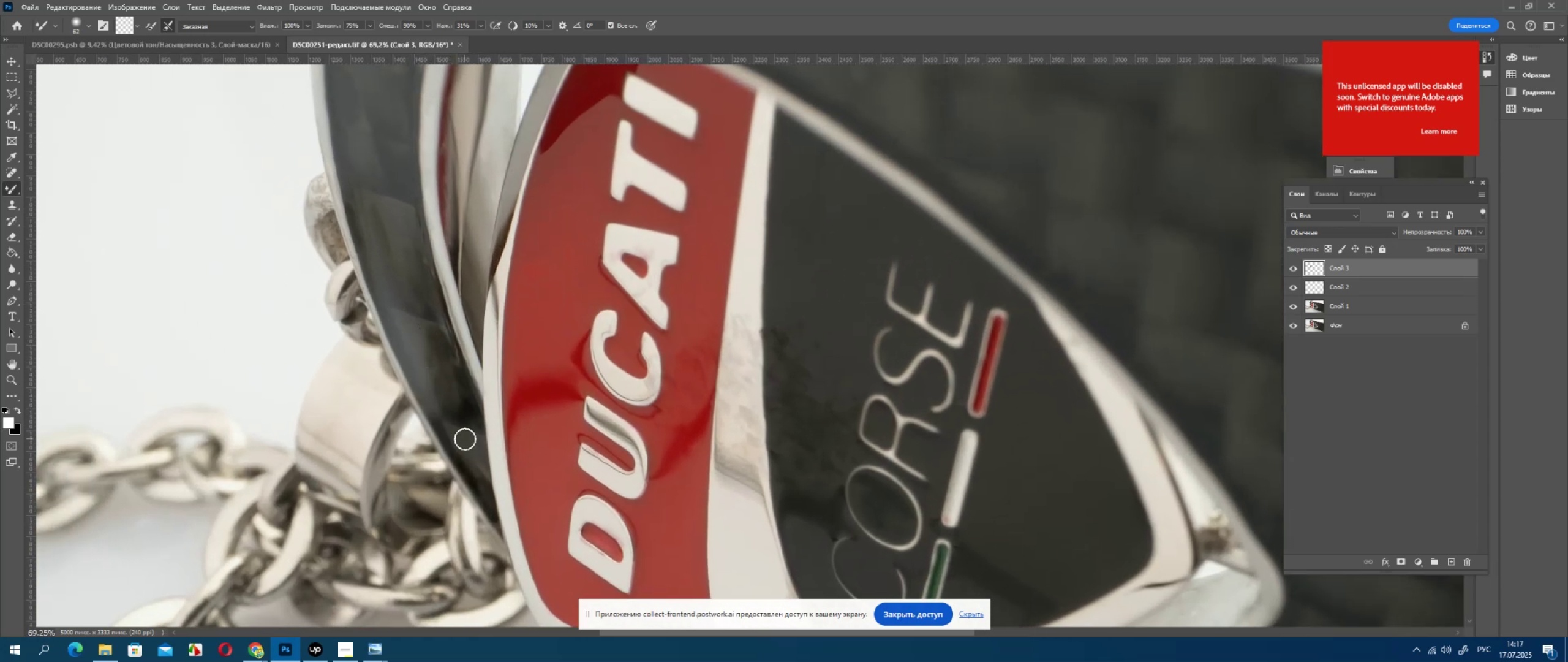 
left_click_drag(start_coordinate=[513, 284], to_coordinate=[534, 327])
 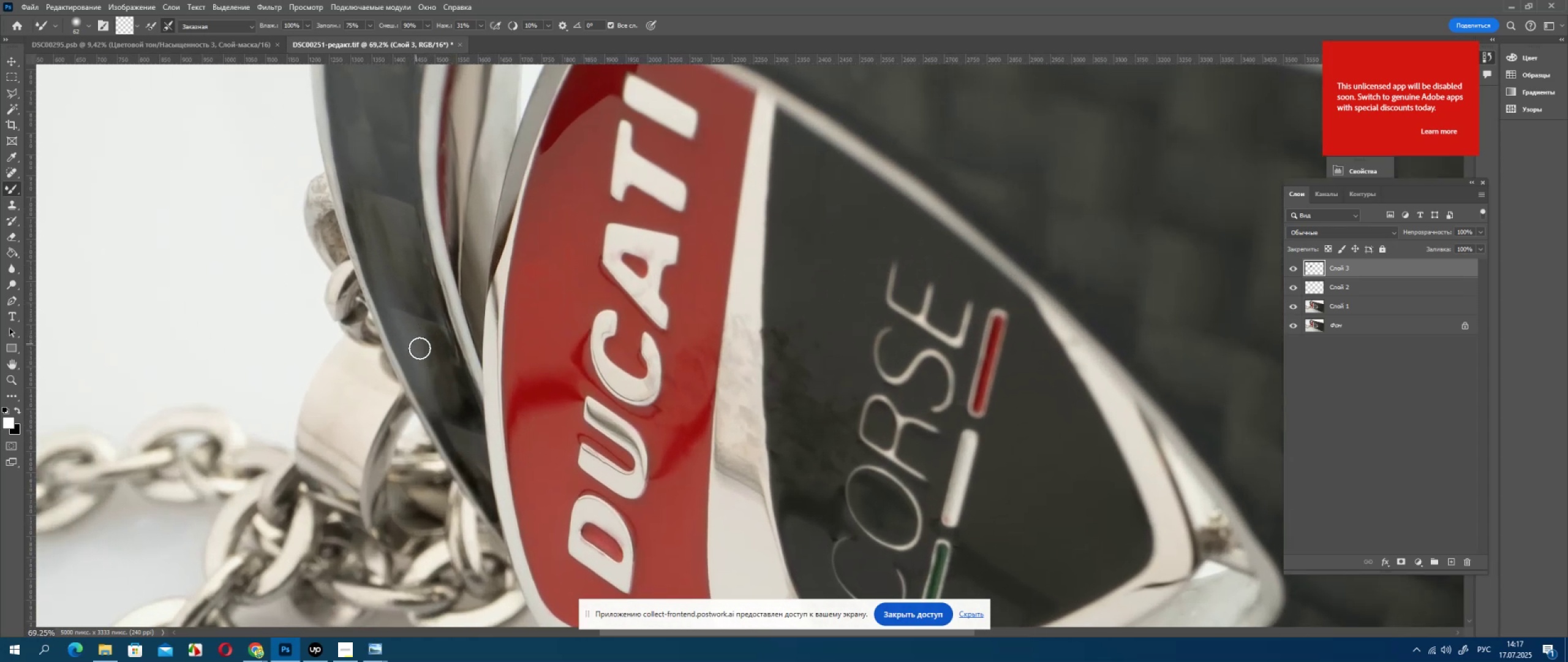 
key(Control+Z)
 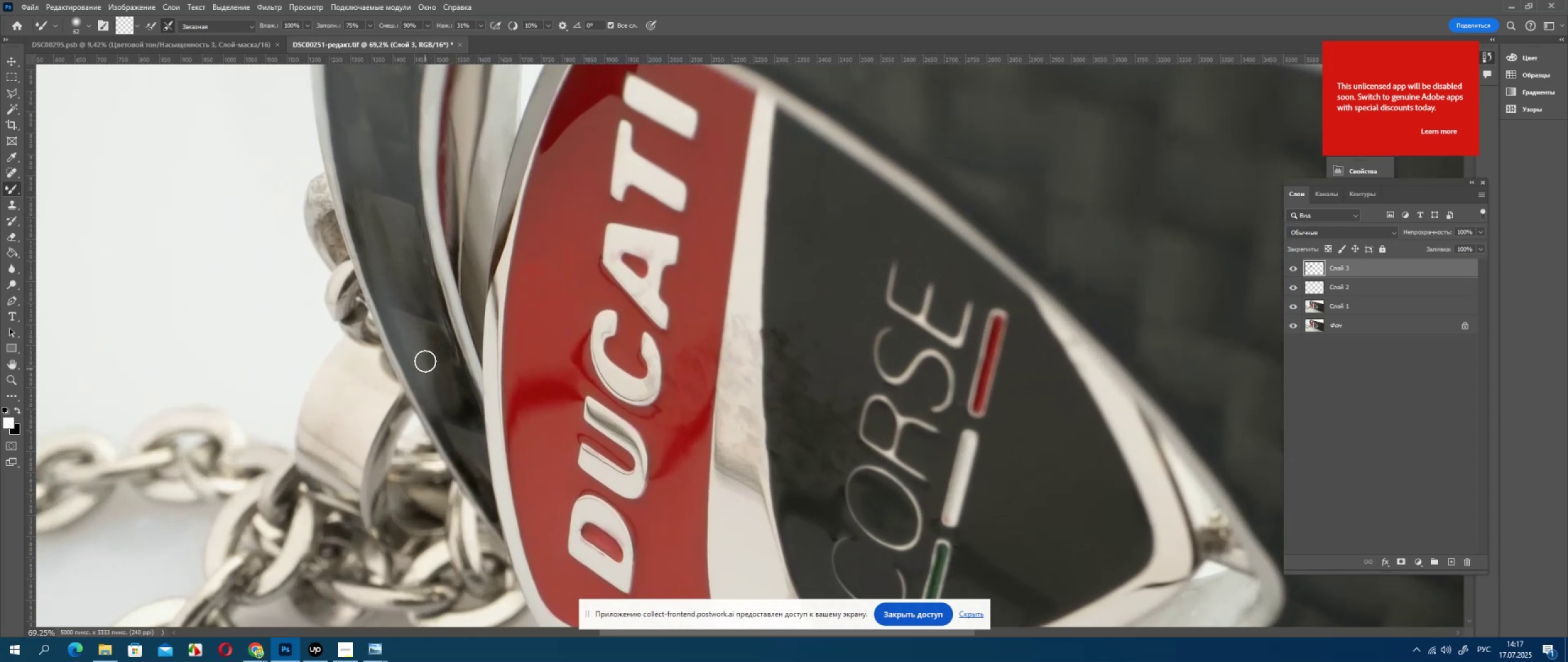 
key(Control+Z)
 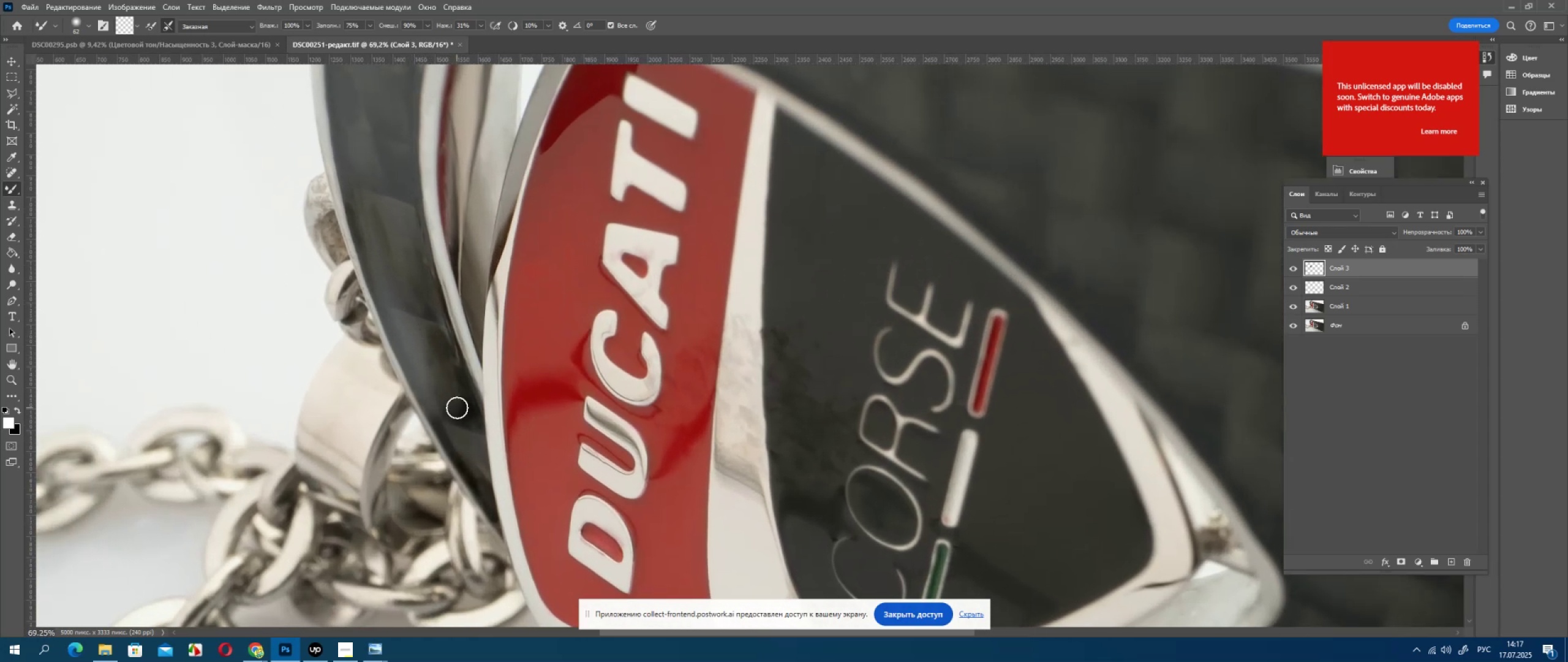 
hold_key(key=AltLeft, duration=0.49)
 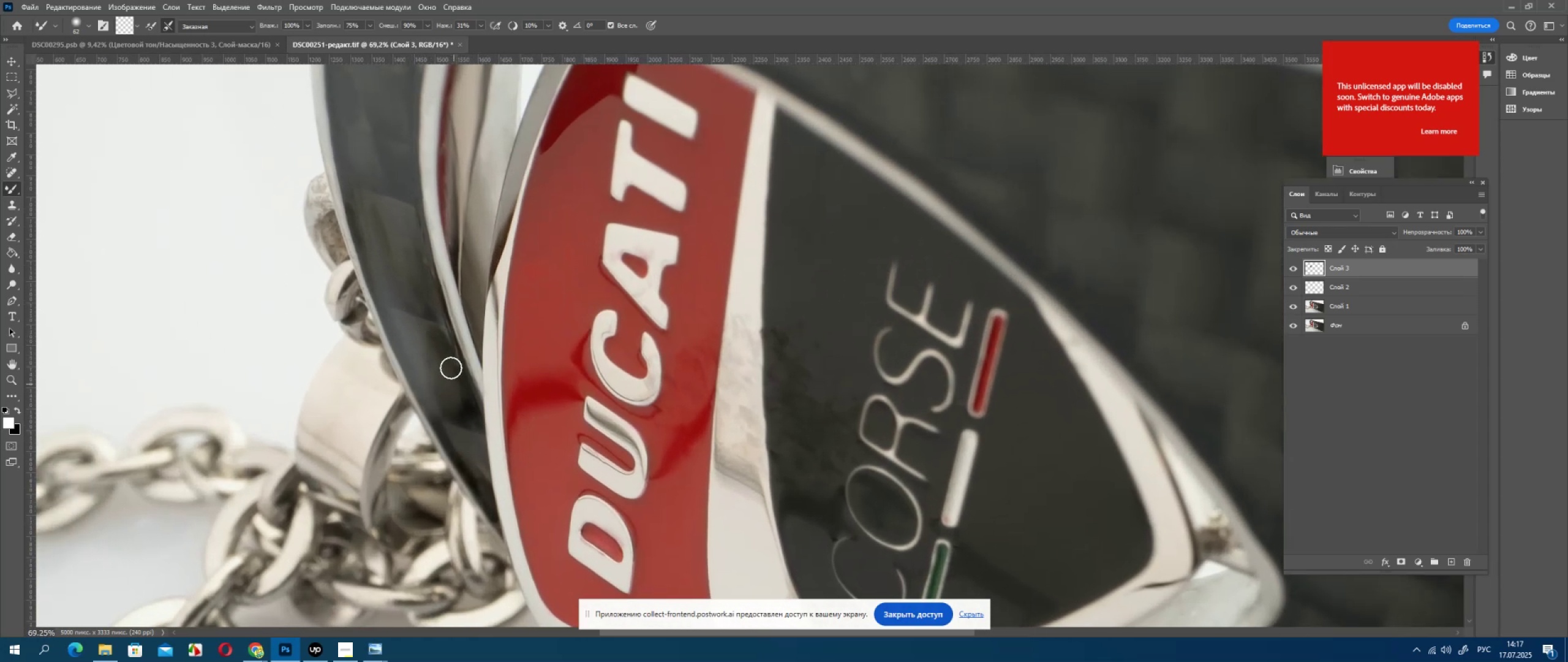 
key(Alt+AltLeft)
 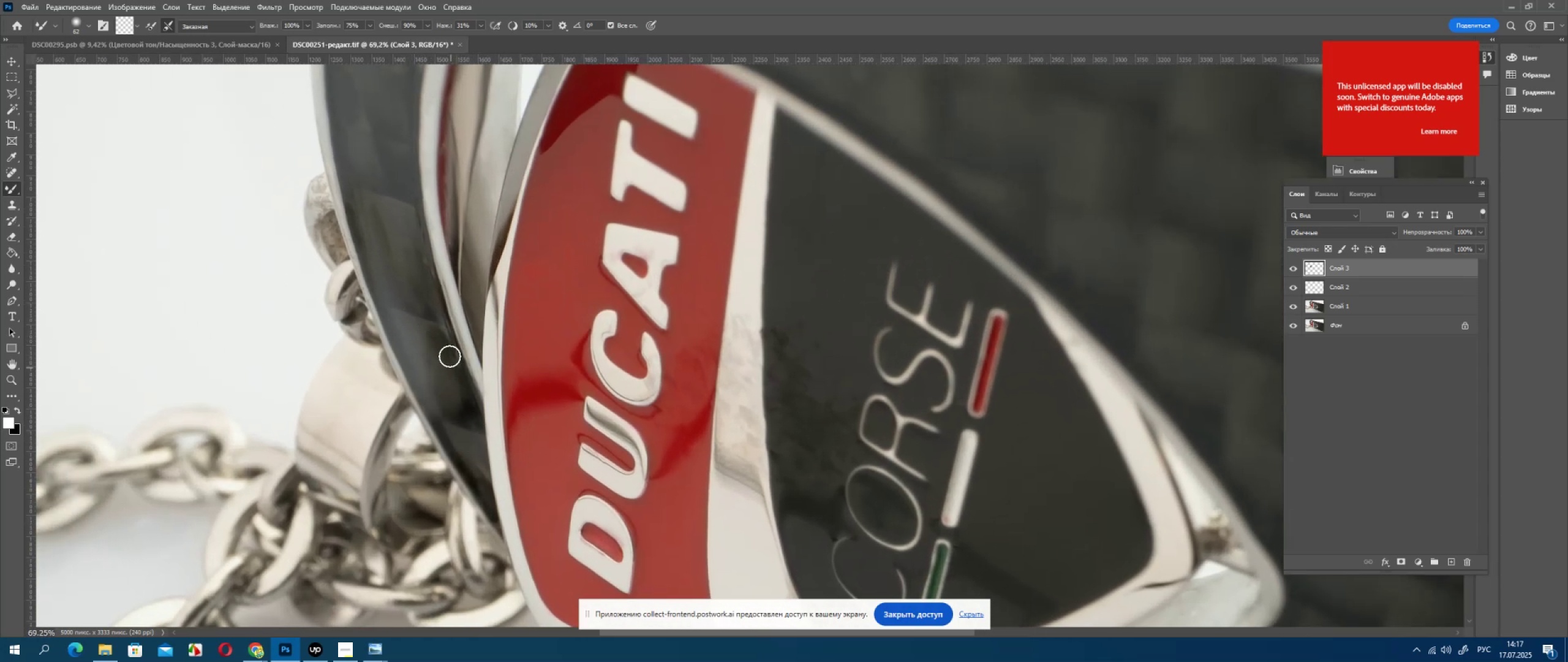 
scroll: coordinate [513, 227], scroll_direction: up, amount: 5.0
 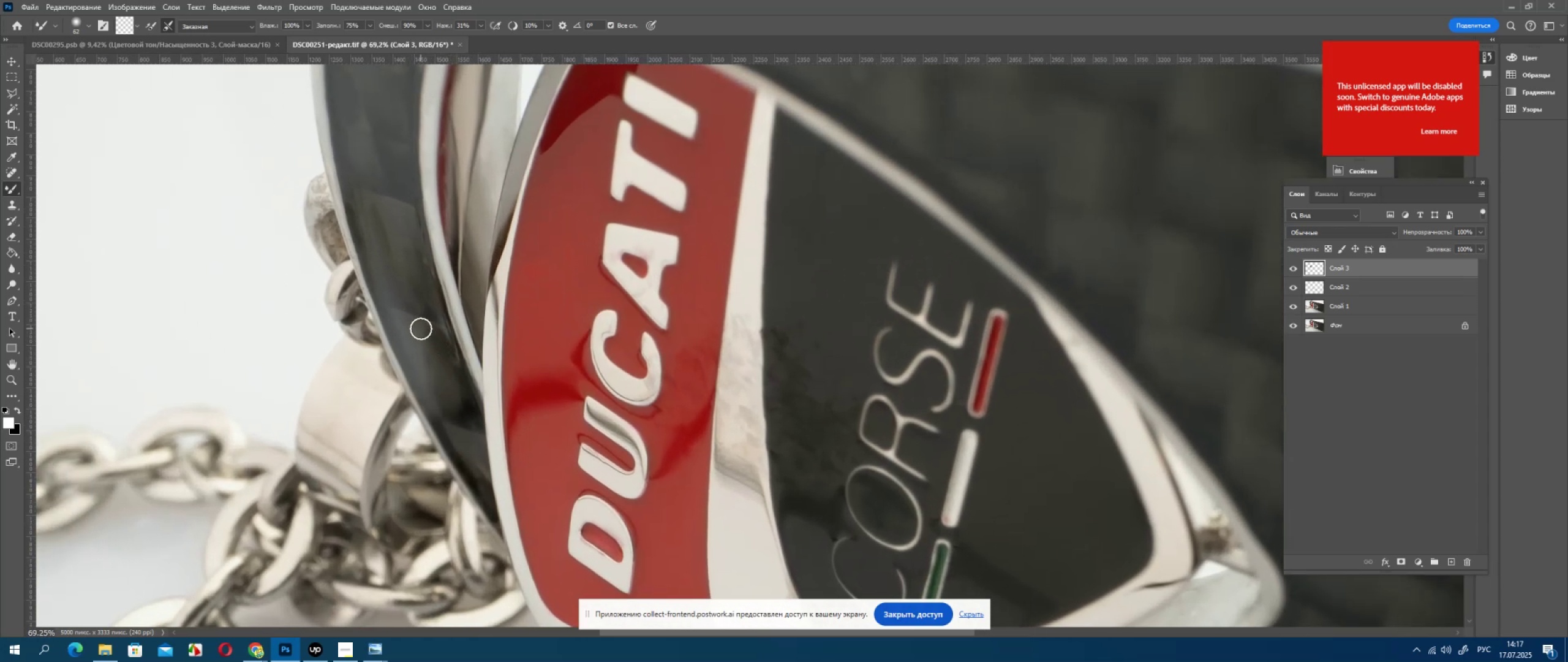 
left_click_drag(start_coordinate=[487, 252], to_coordinate=[468, 184])
 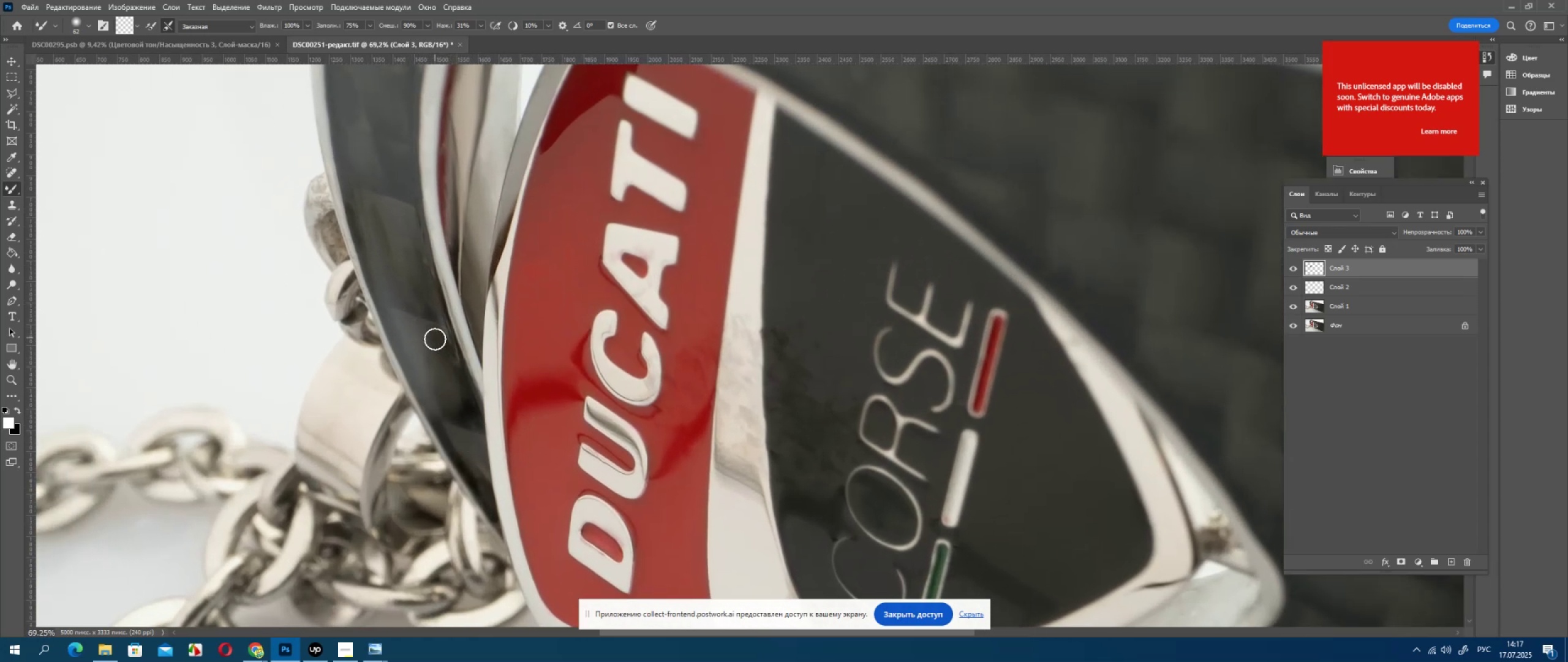 
left_click_drag(start_coordinate=[472, 201], to_coordinate=[484, 260])
 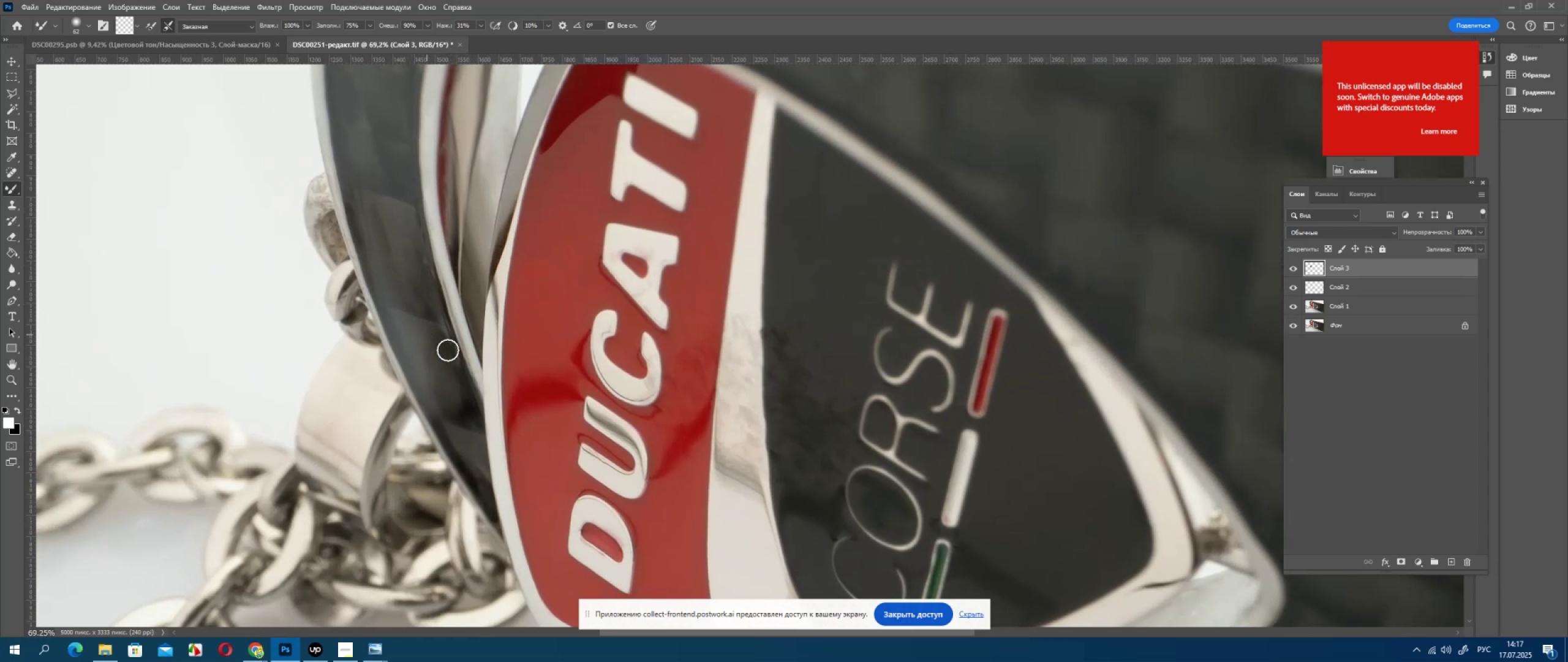 
left_click_drag(start_coordinate=[486, 256], to_coordinate=[511, 344])
 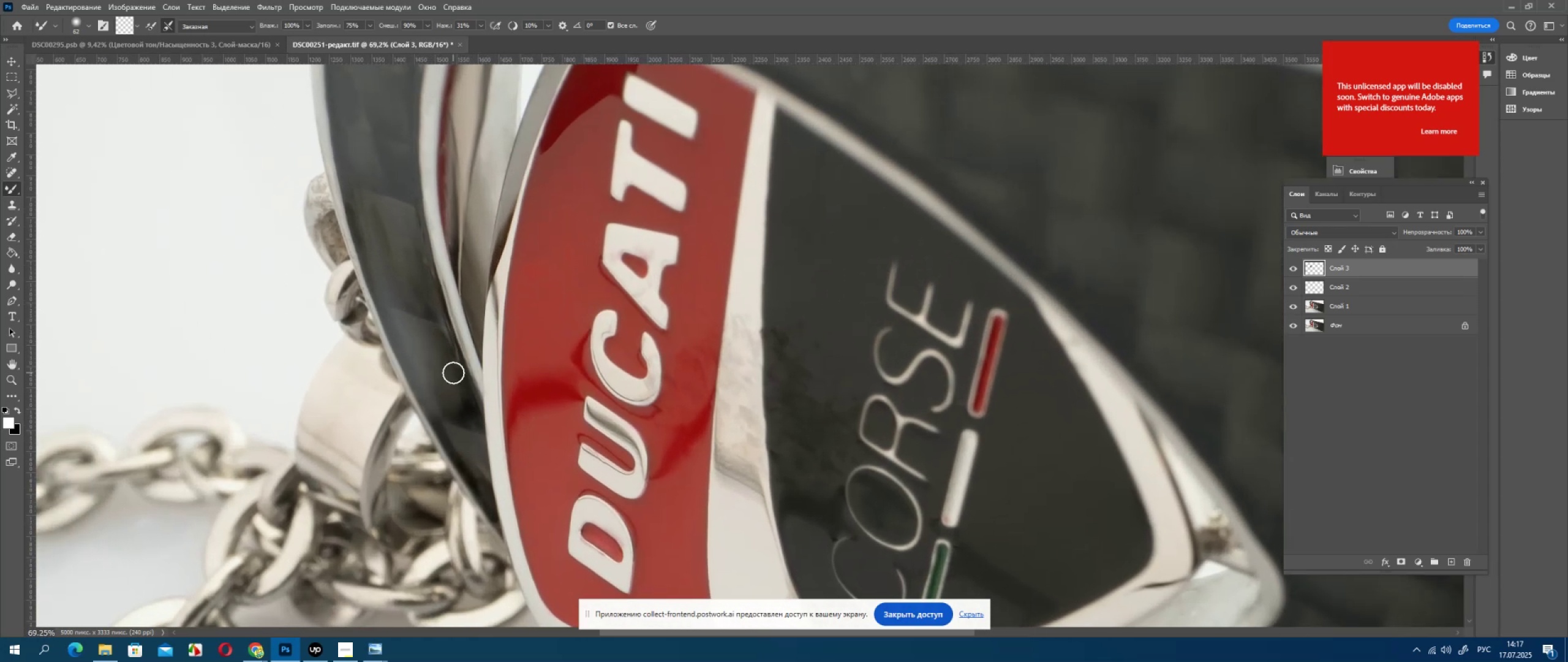 
left_click_drag(start_coordinate=[503, 287], to_coordinate=[530, 384])
 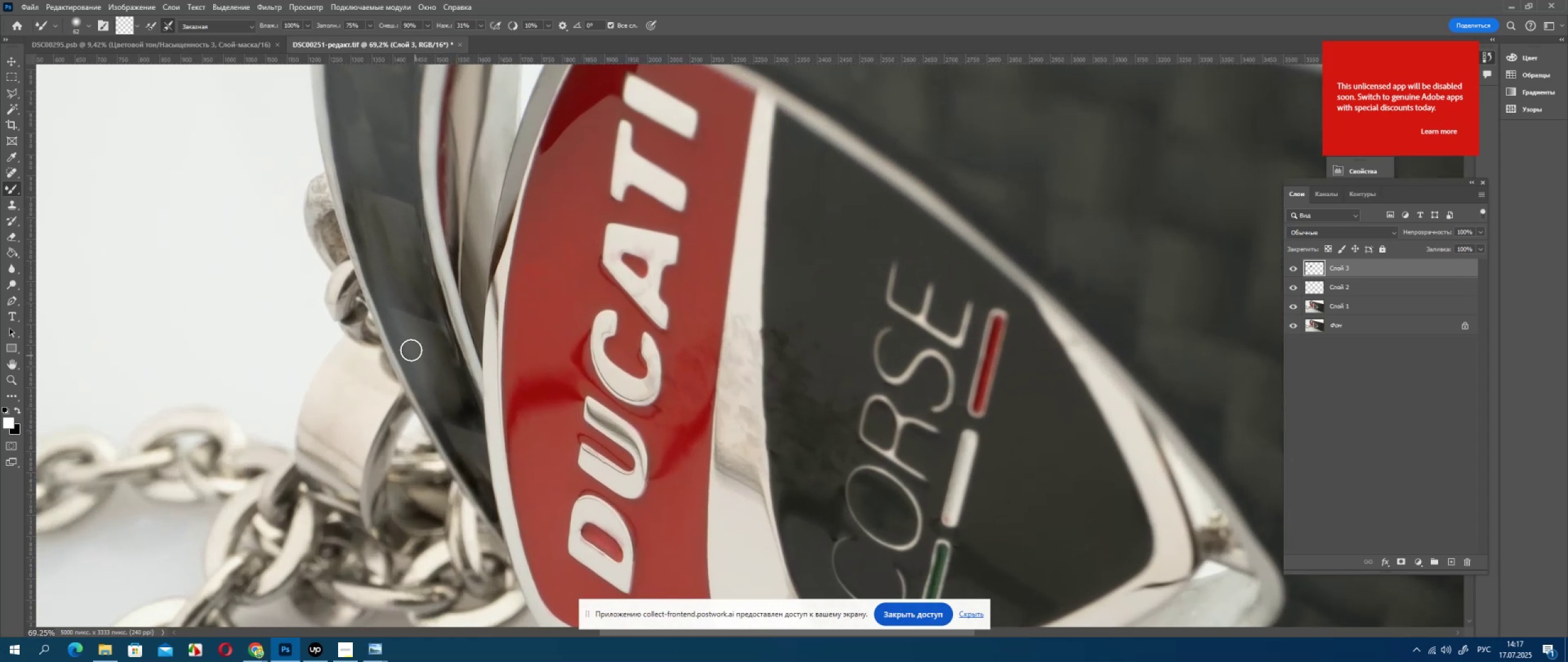 
left_click_drag(start_coordinate=[531, 386], to_coordinate=[533, 390])
 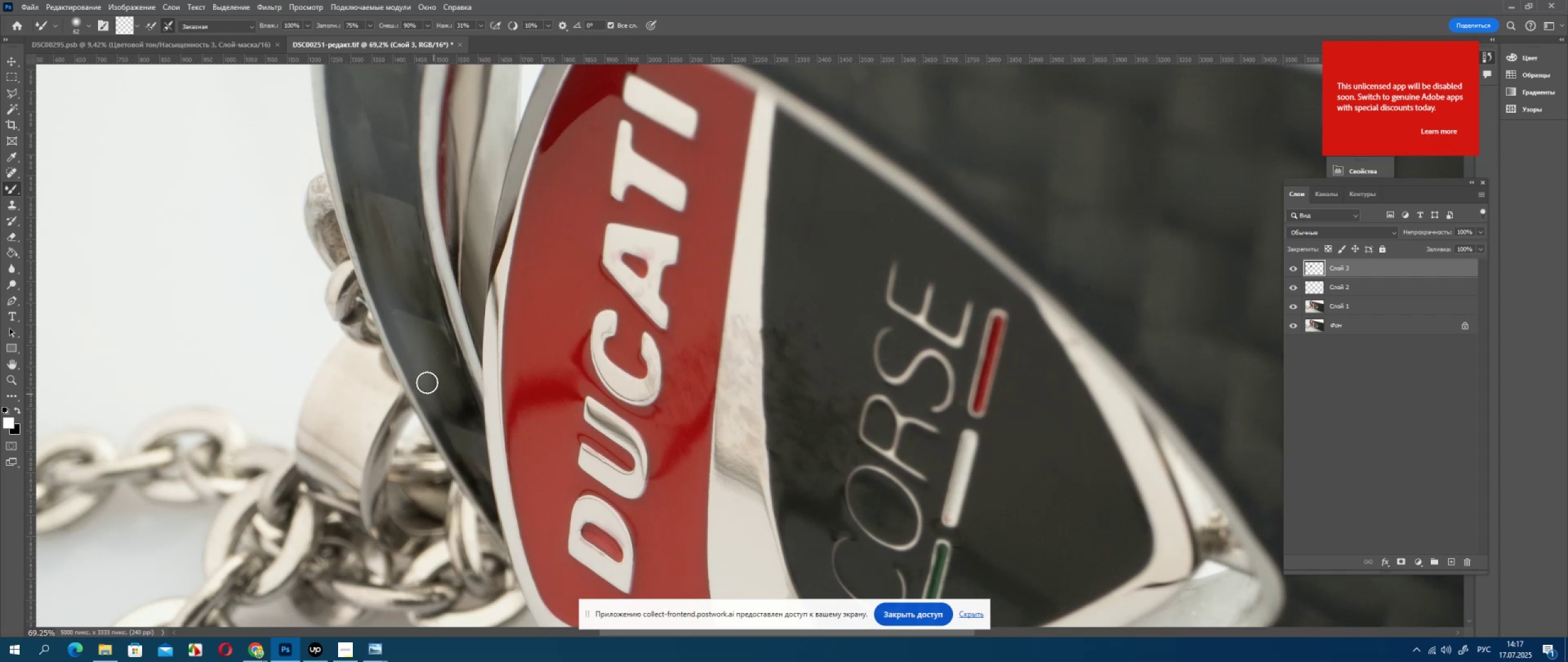 
left_click_drag(start_coordinate=[515, 311], to_coordinate=[546, 417])
 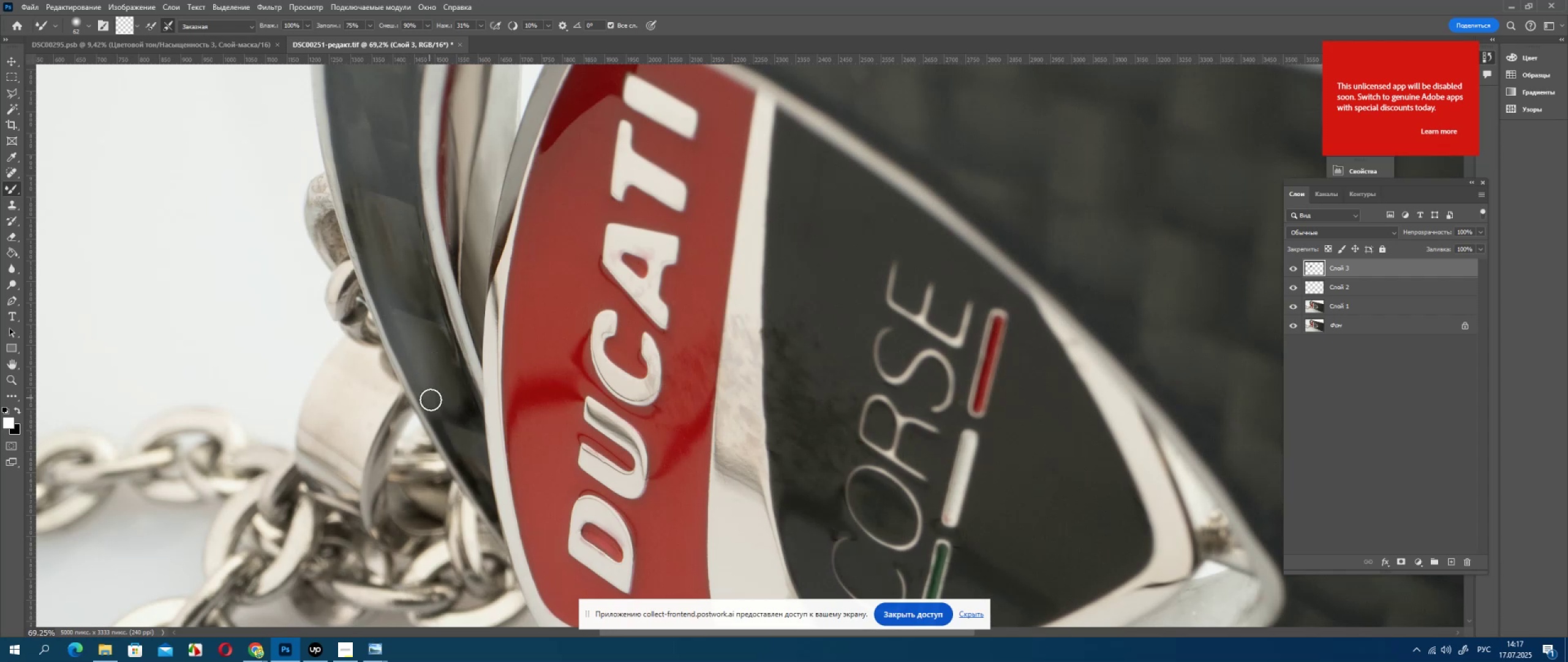 
left_click_drag(start_coordinate=[535, 368], to_coordinate=[576, 472])
 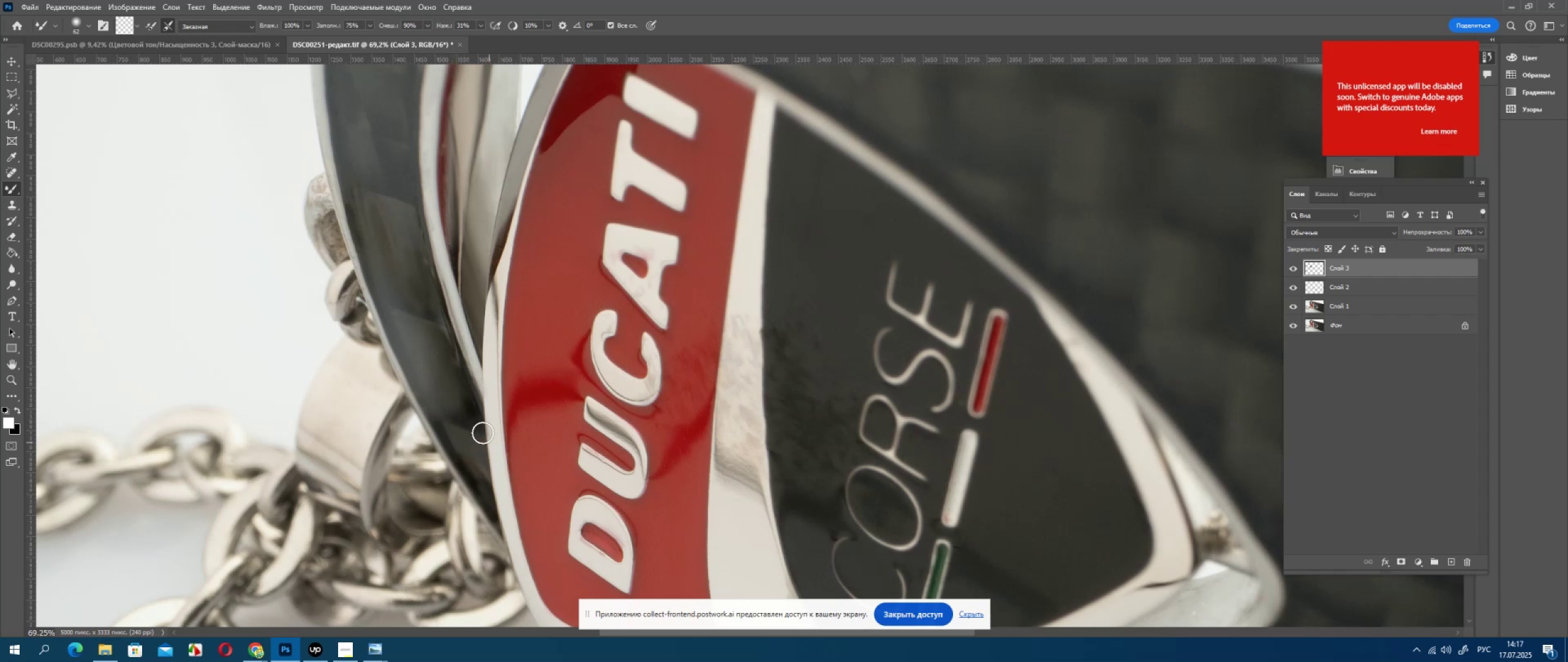 
hold_key(key=Space, duration=0.7)
 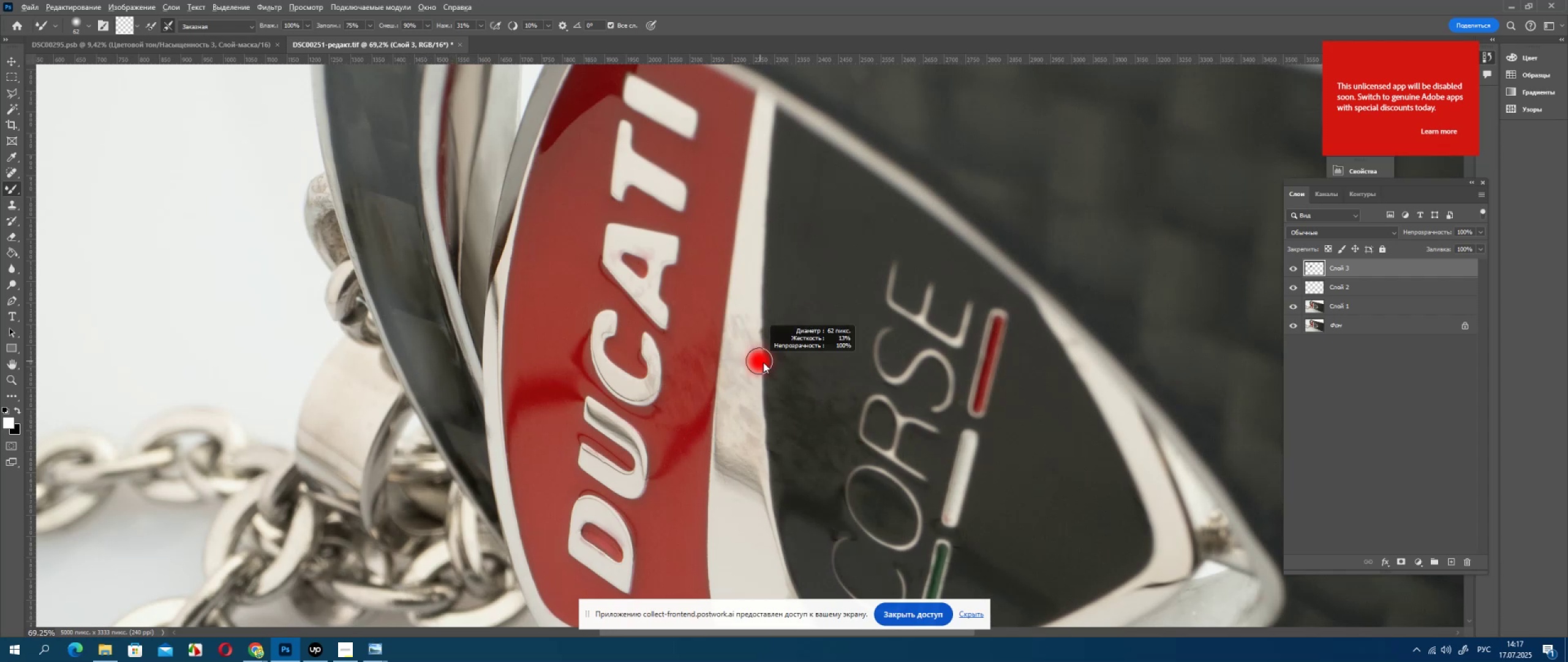 
left_click_drag(start_coordinate=[504, 270], to_coordinate=[567, 454])
 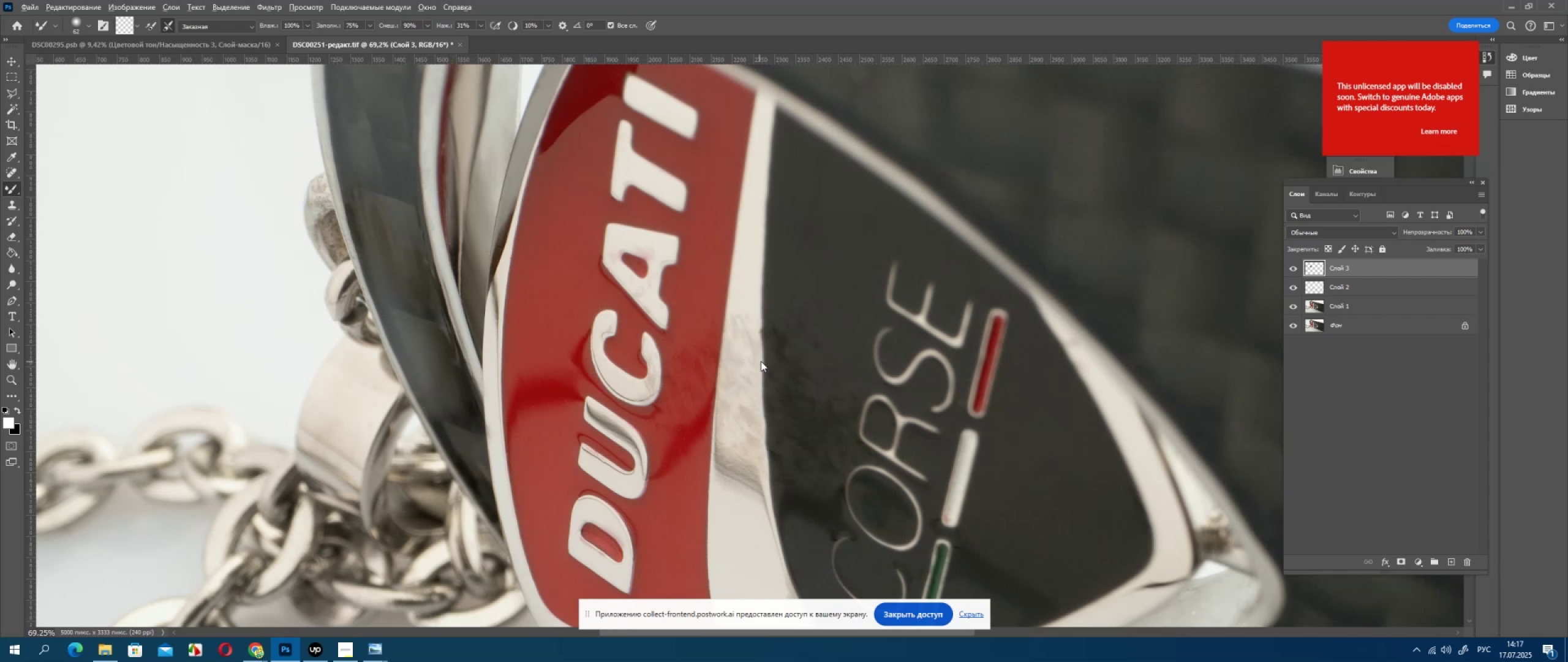 
left_click_drag(start_coordinate=[516, 281], to_coordinate=[528, 395])
 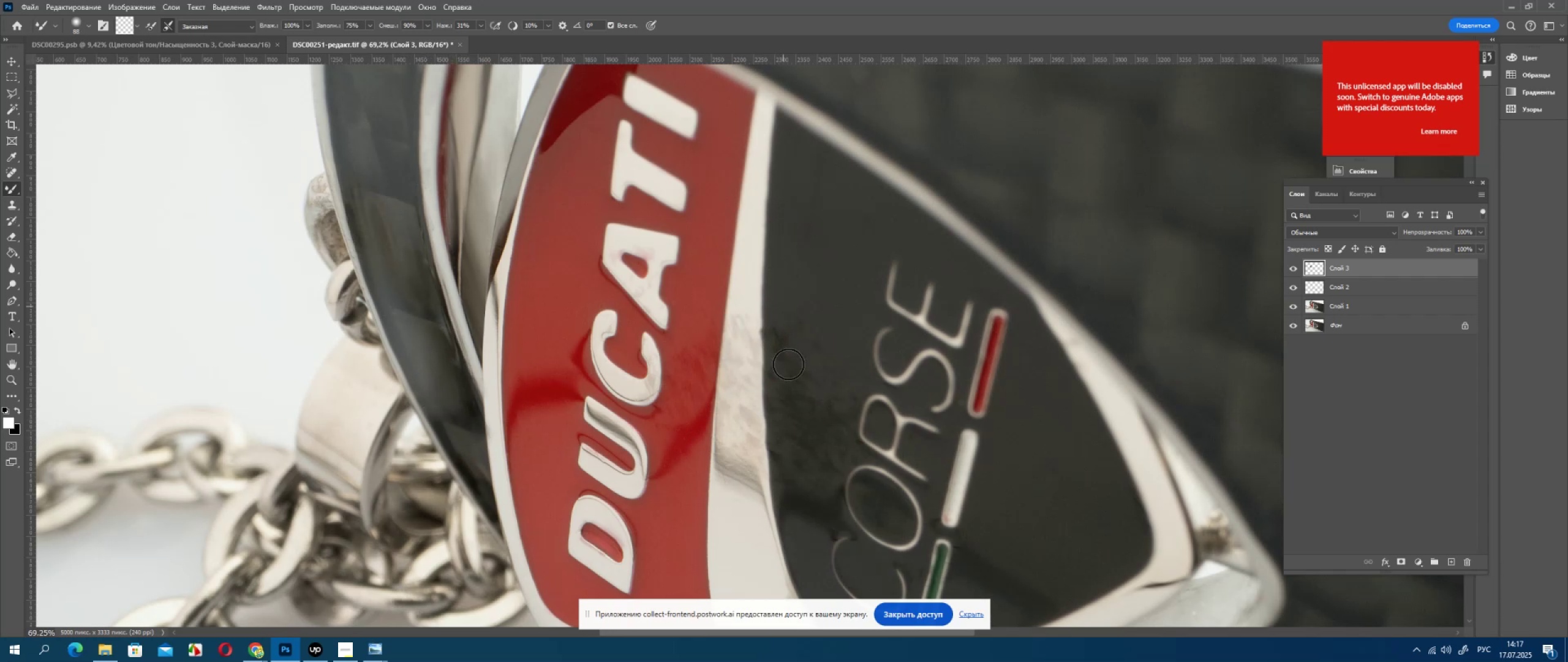 
key(Control+ControlLeft)
 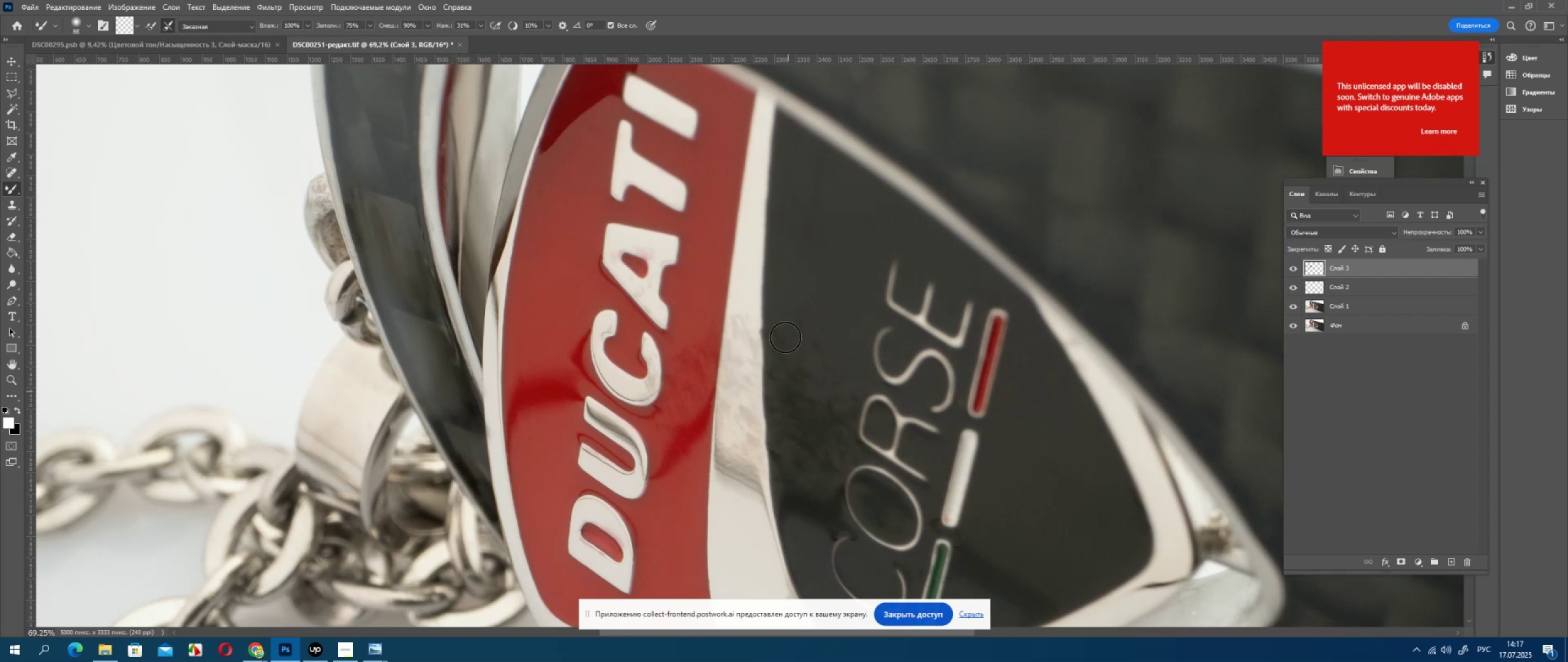 
key(Control+Z)
 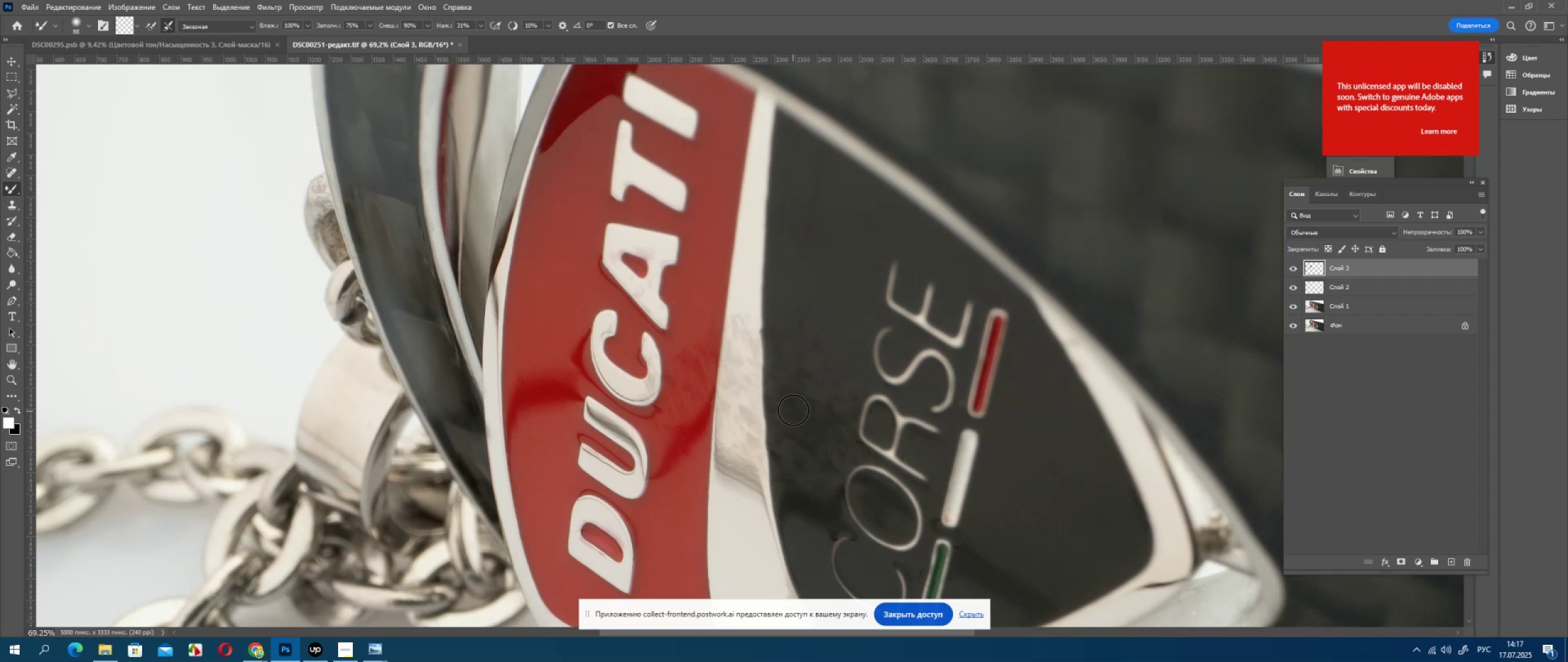 
left_click_drag(start_coordinate=[548, 381], to_coordinate=[498, 234])
 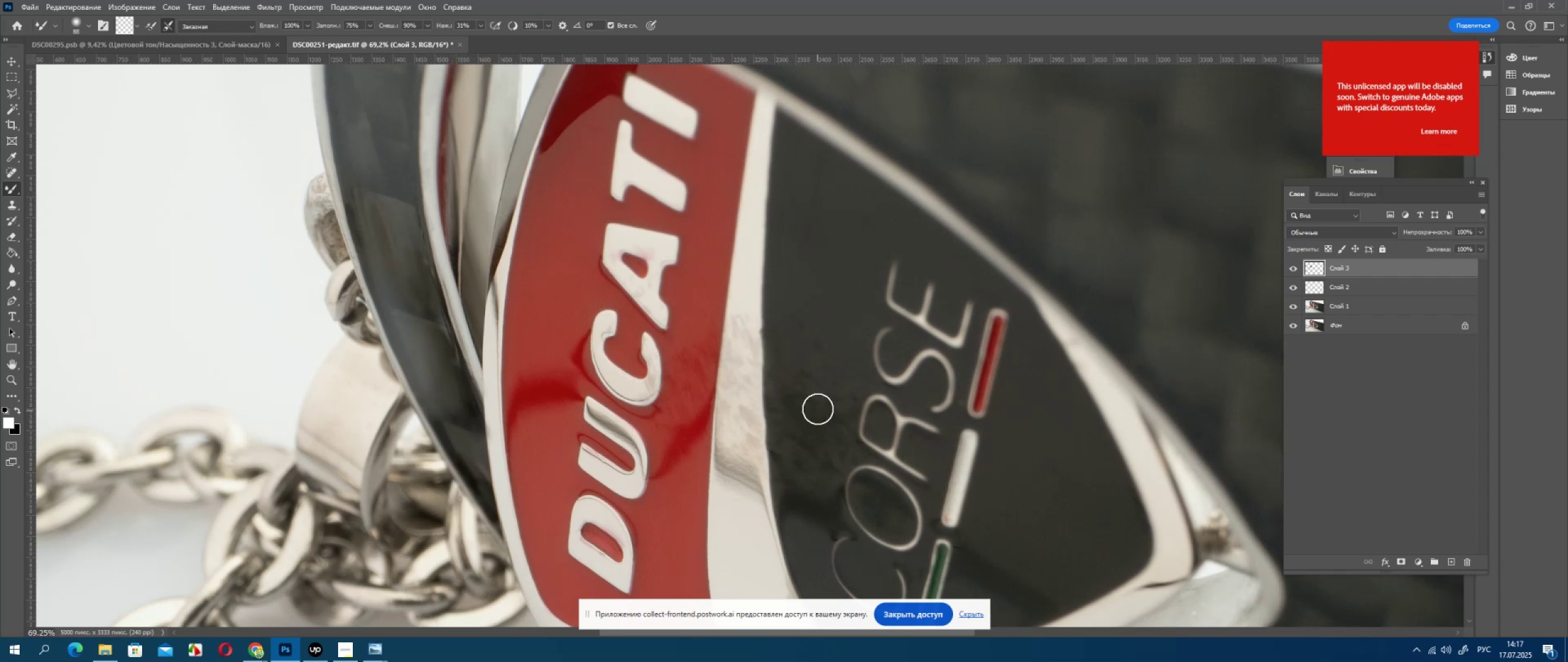 
left_click_drag(start_coordinate=[505, 230], to_coordinate=[532, 327])
 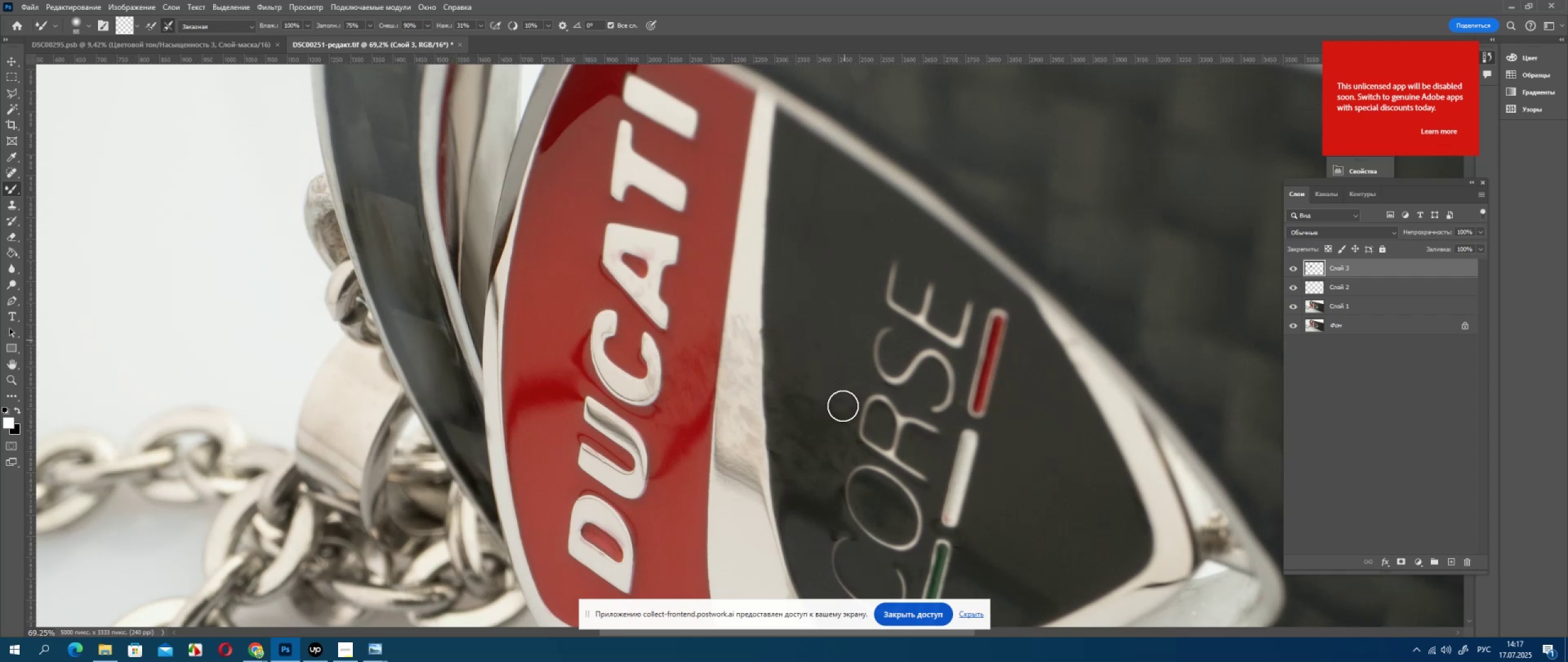 
left_click_drag(start_coordinate=[497, 219], to_coordinate=[522, 352])
 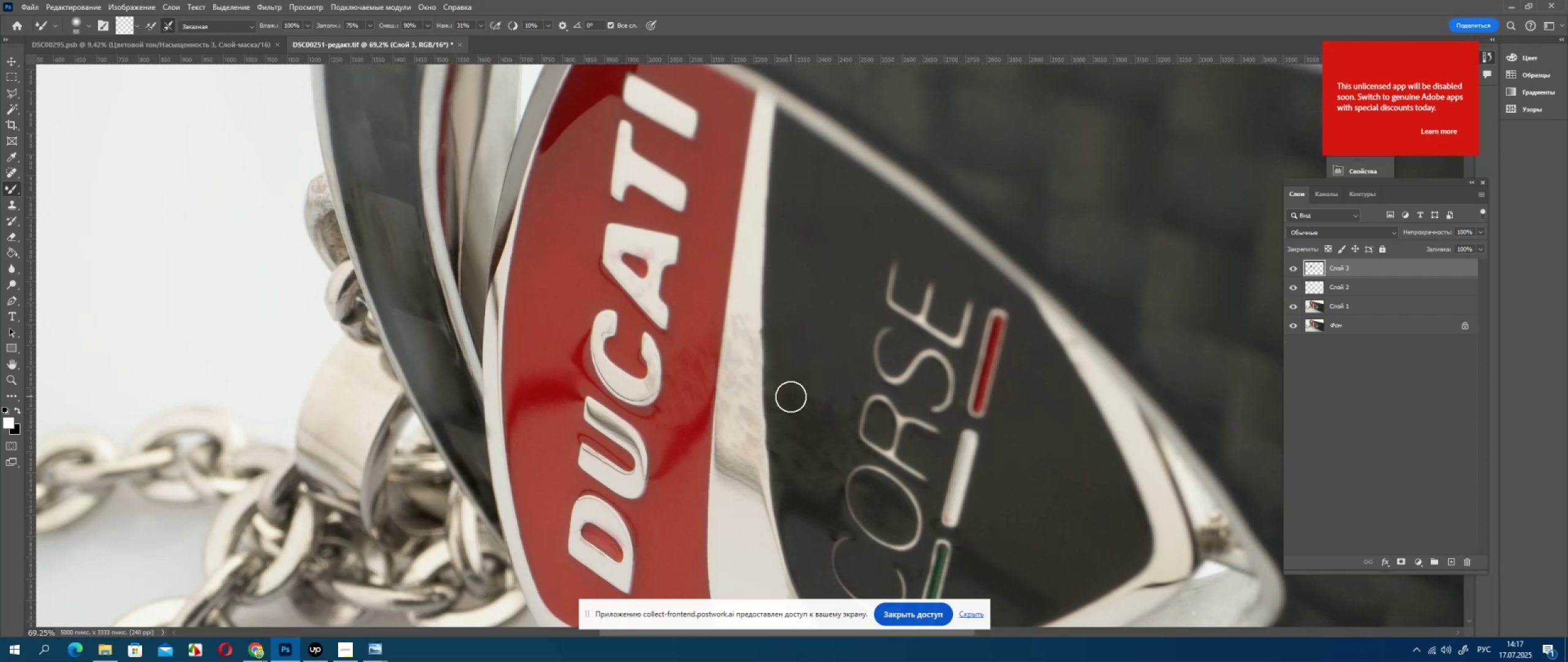 
left_click_drag(start_coordinate=[526, 316], to_coordinate=[552, 428])
 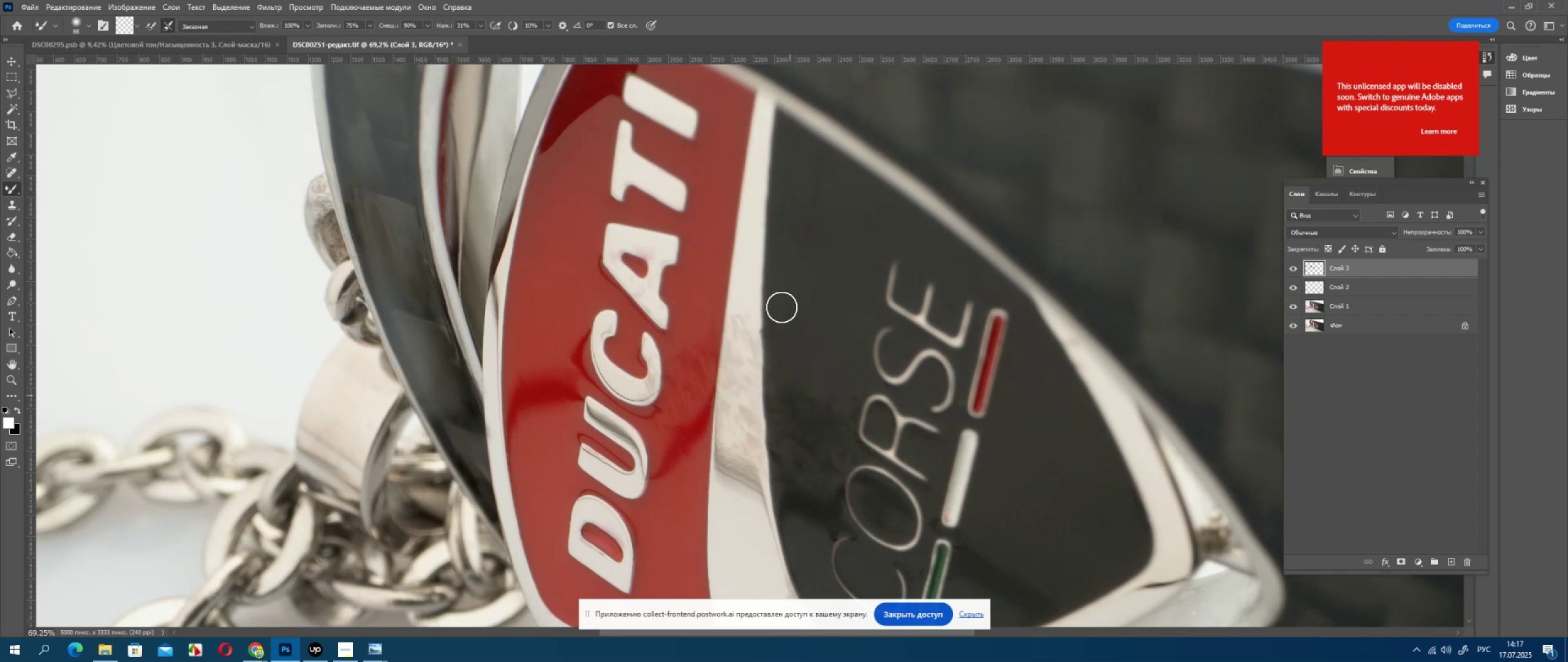 
left_click_drag(start_coordinate=[552, 437], to_coordinate=[558, 452])
 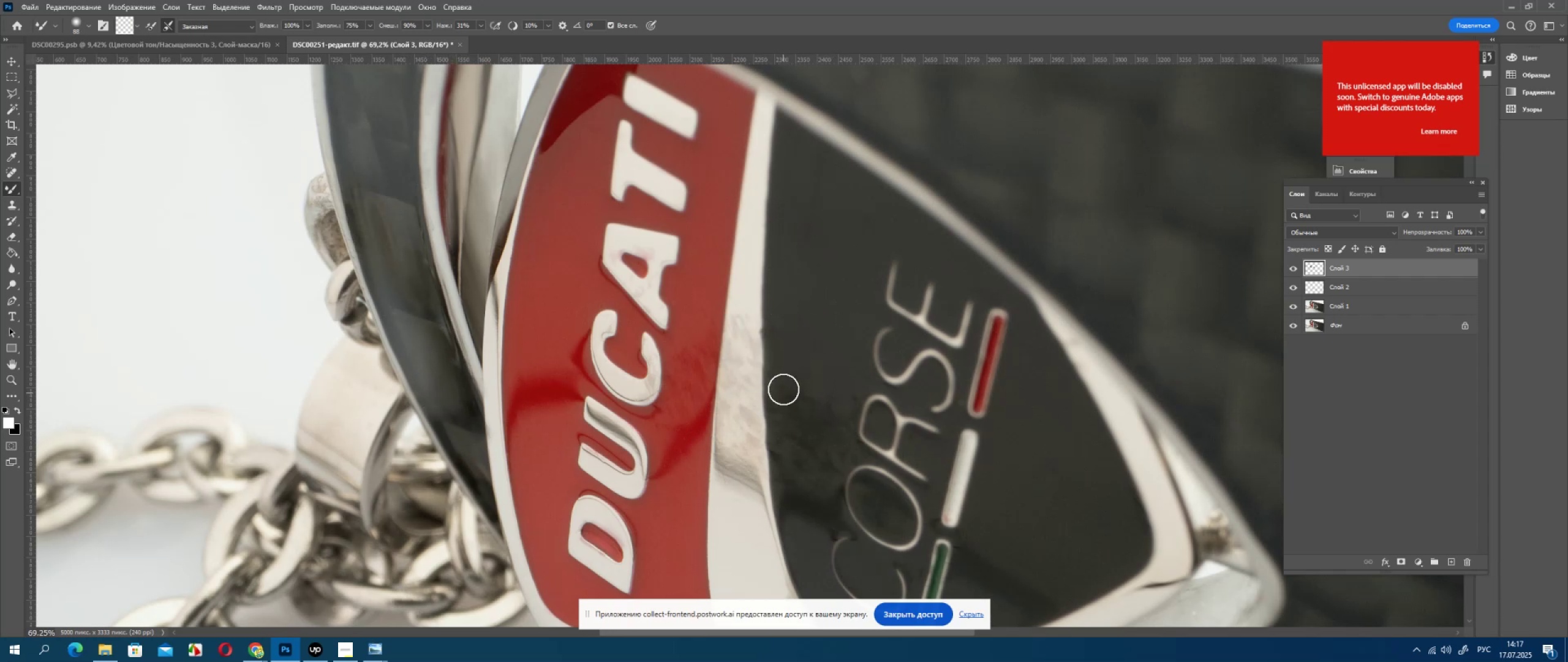 
left_click_drag(start_coordinate=[546, 367], to_coordinate=[573, 470])
 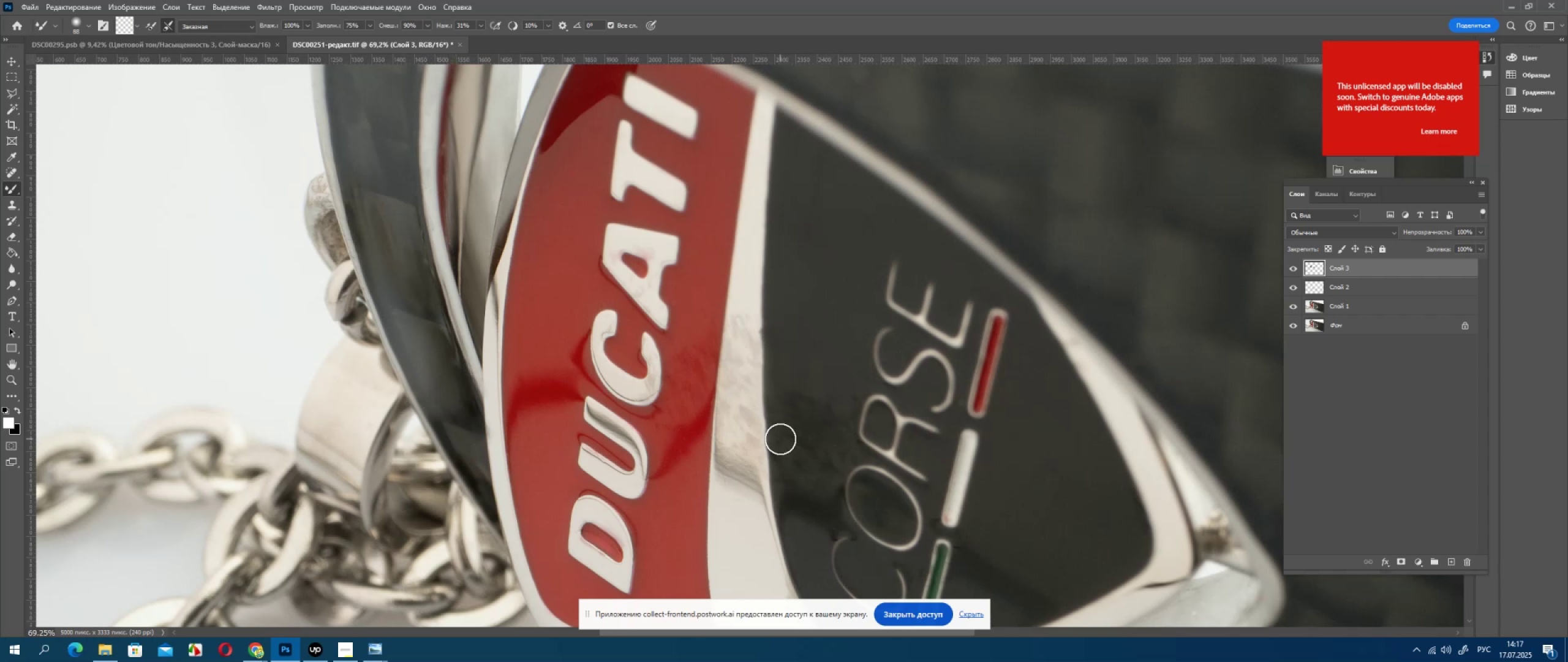 
left_click_drag(start_coordinate=[573, 470], to_coordinate=[519, 297])
 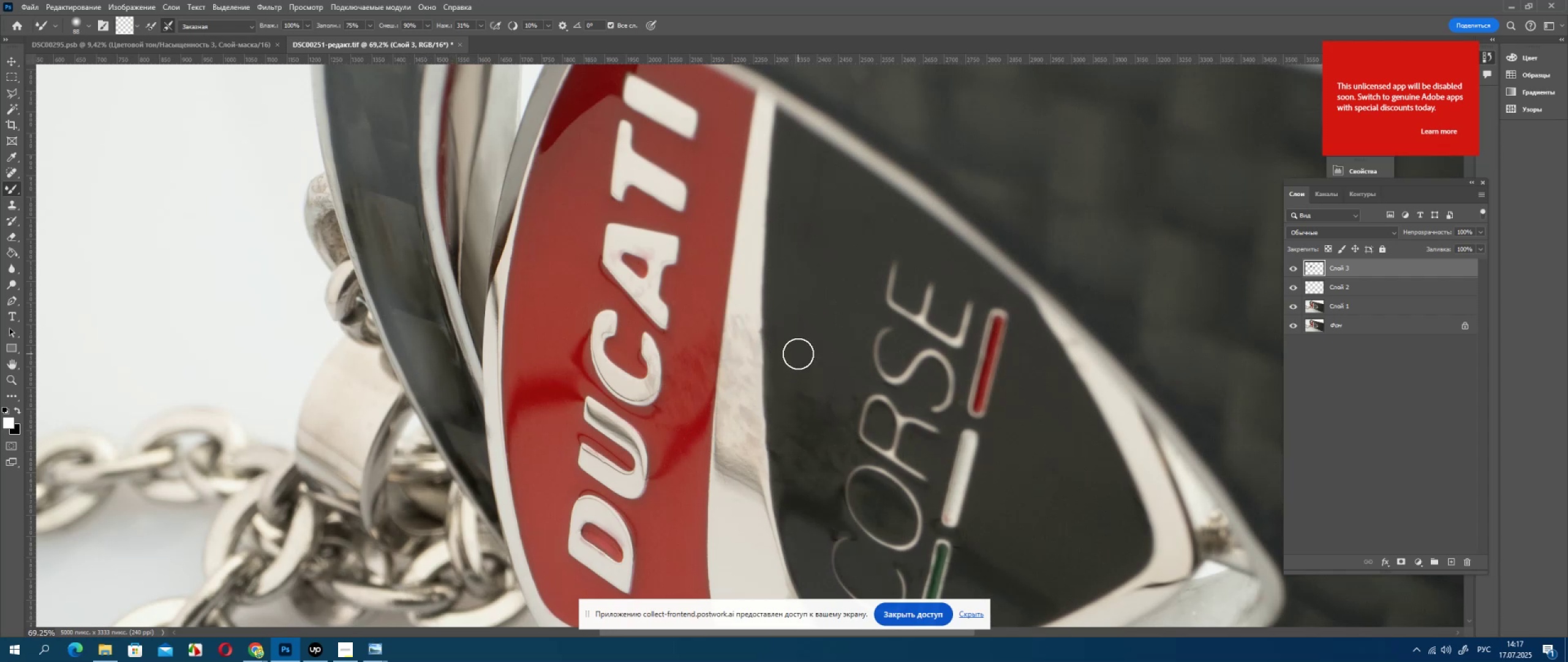 
left_click_drag(start_coordinate=[545, 392], to_coordinate=[503, 240])
 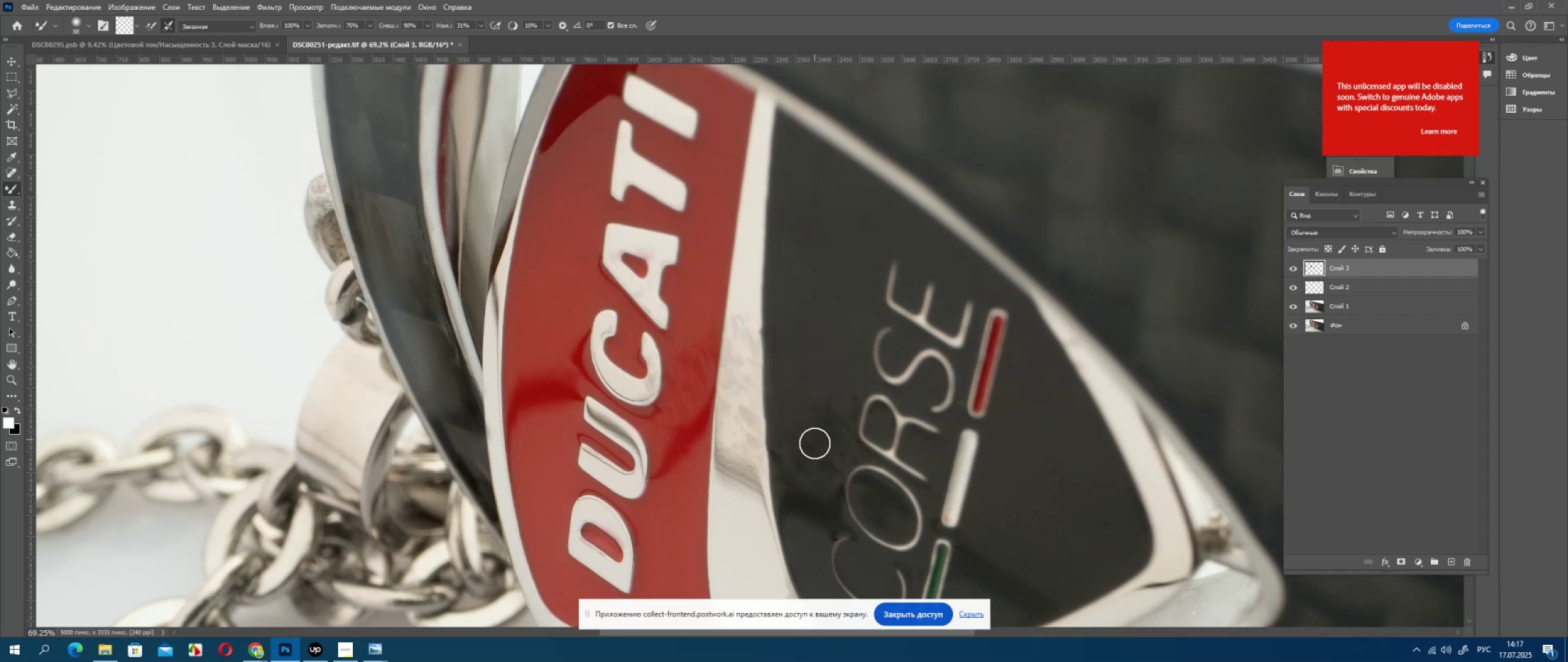 
left_click_drag(start_coordinate=[541, 352], to_coordinate=[514, 223])
 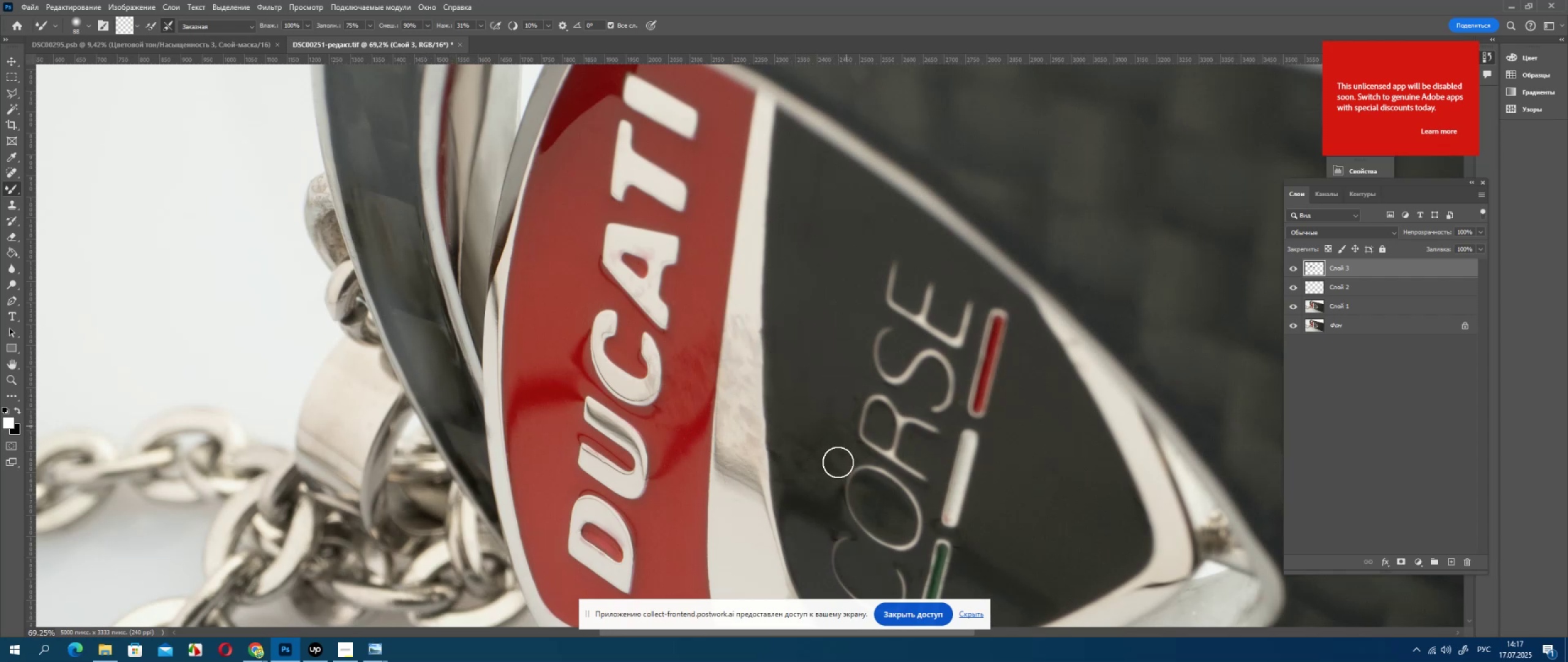 
hold_key(key=Space, duration=0.6)
 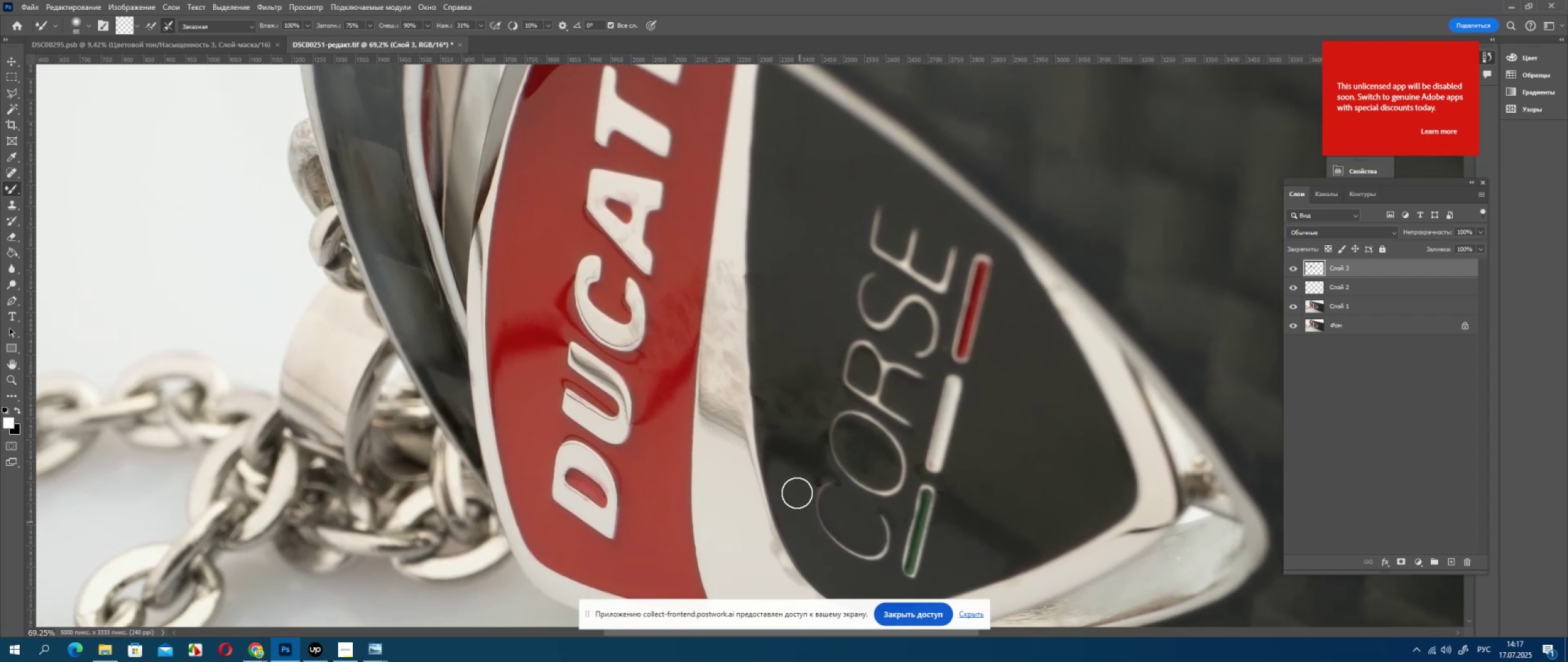 
left_click_drag(start_coordinate=[528, 325], to_coordinate=[492, 196])
 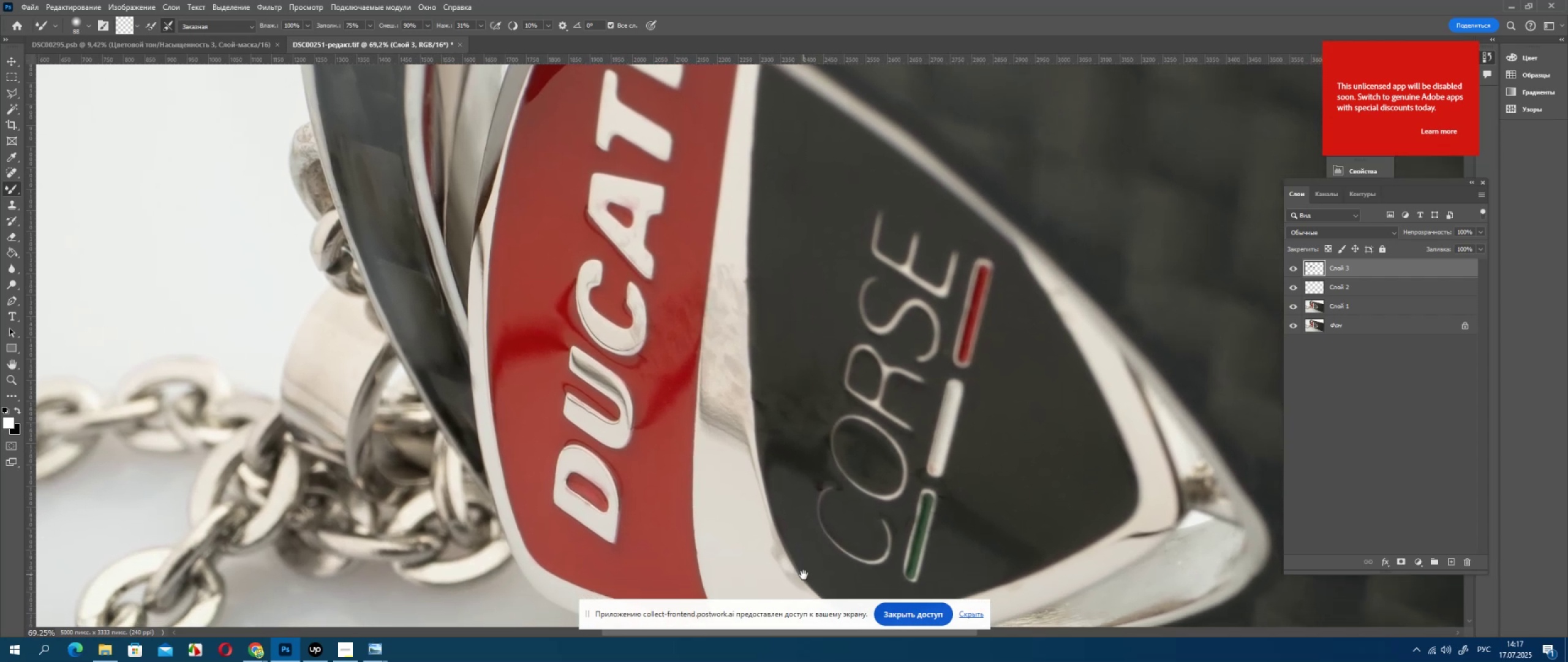 
left_click_drag(start_coordinate=[544, 378], to_coordinate=[525, 332])
 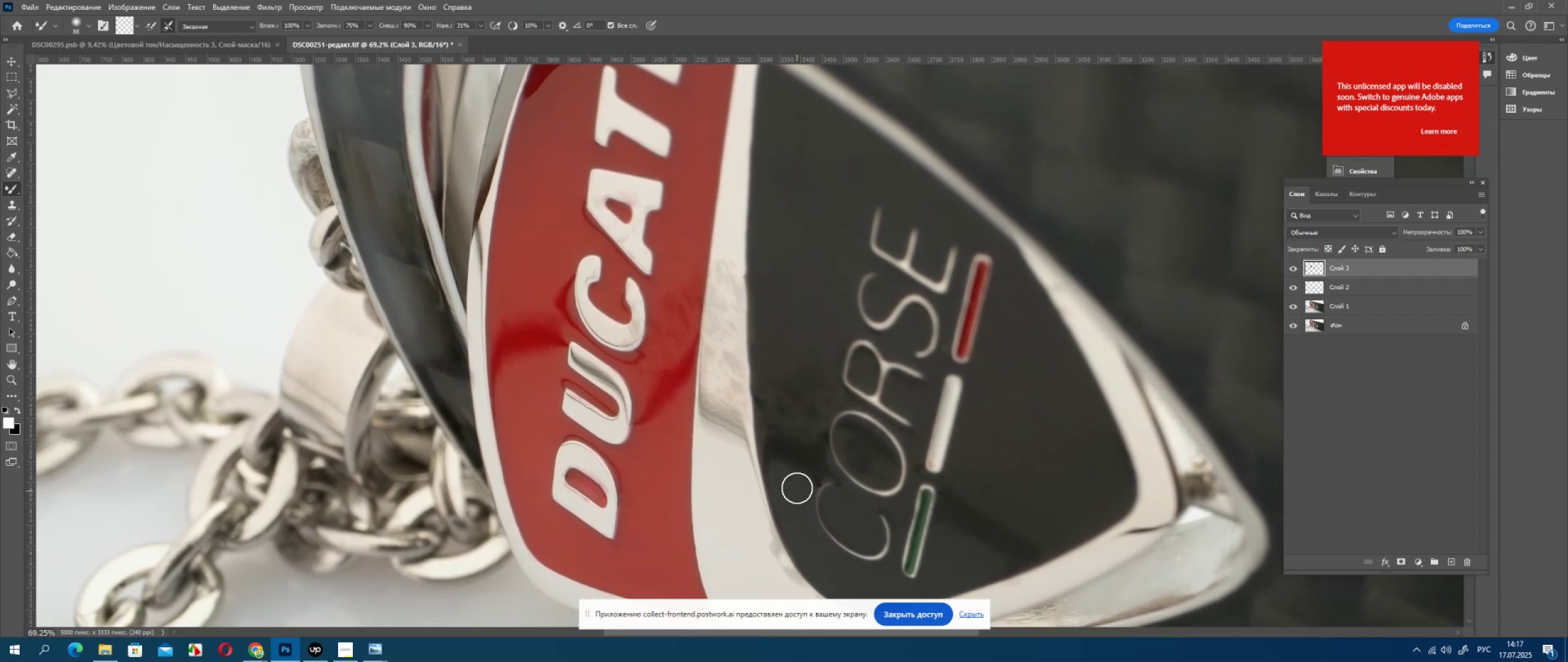 
left_click_drag(start_coordinate=[516, 306], to_coordinate=[489, 248])
 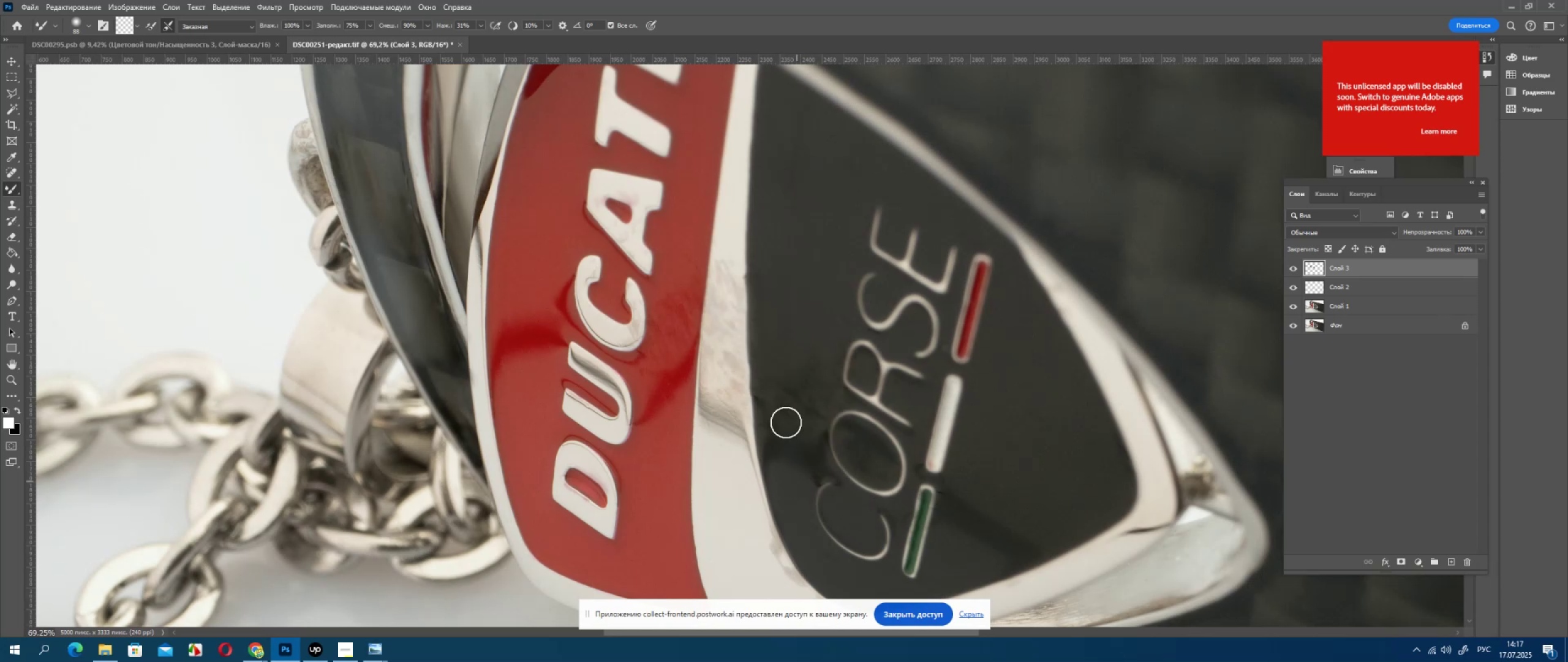 
left_click_drag(start_coordinate=[548, 361], to_coordinate=[501, 221])
 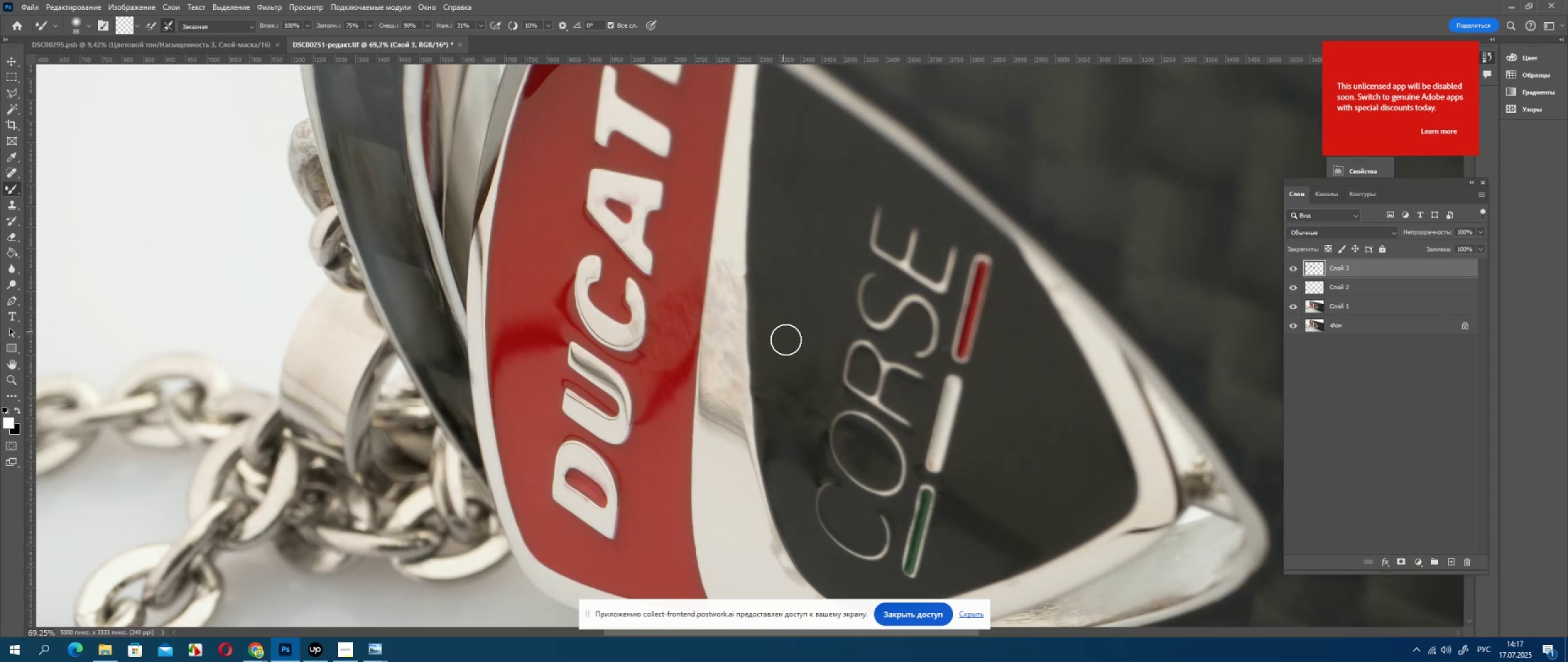 
left_click_drag(start_coordinate=[566, 420], to_coordinate=[546, 316])
 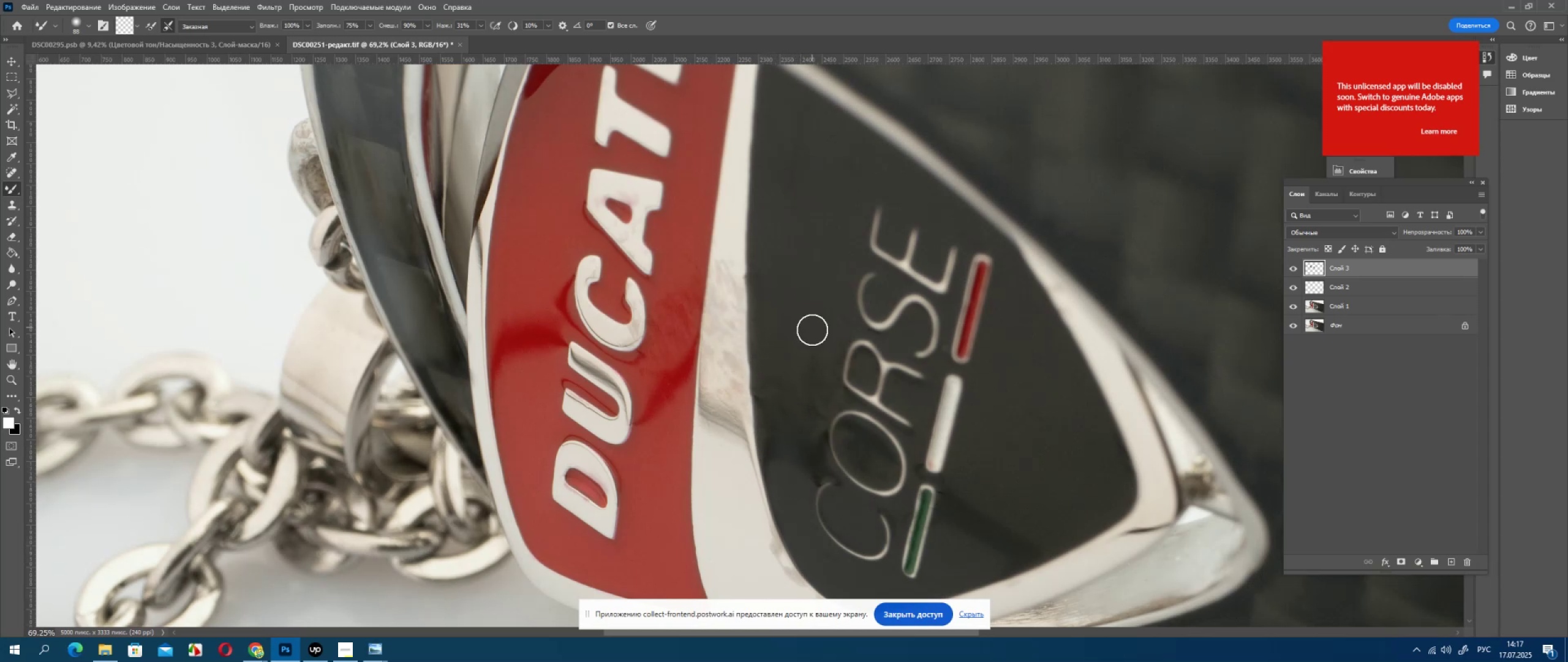 
hold_key(key=Space, duration=0.6)
 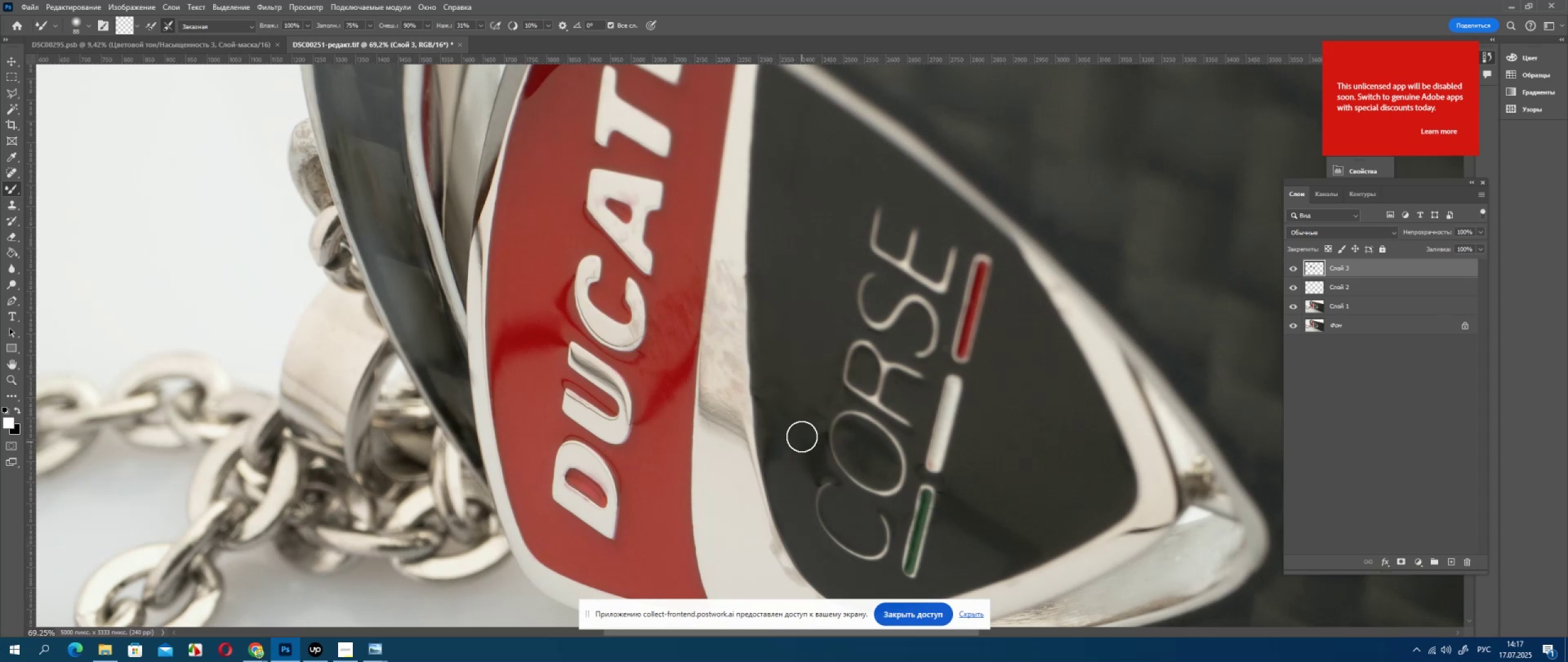 
left_click_drag(start_coordinate=[601, 474], to_coordinate=[591, 305])
 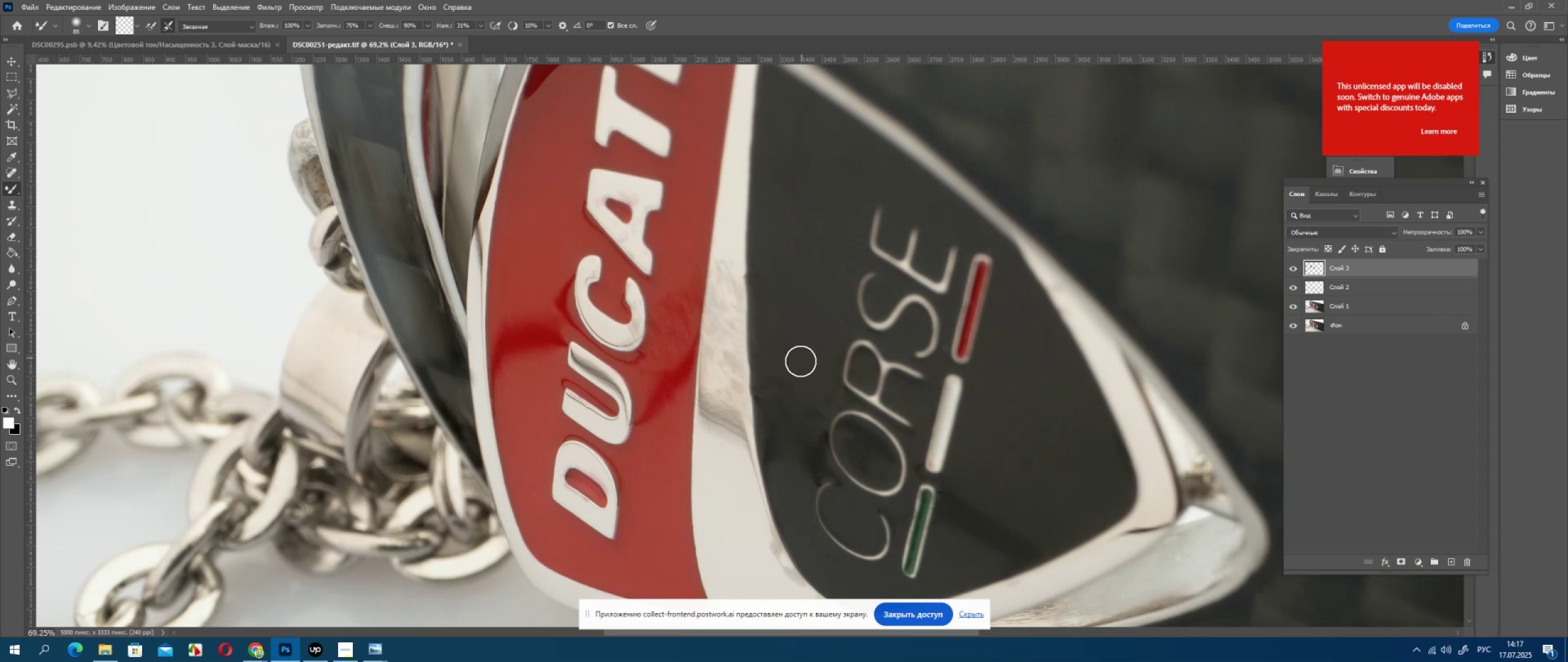 
left_click_drag(start_coordinate=[602, 361], to_coordinate=[603, 444])
 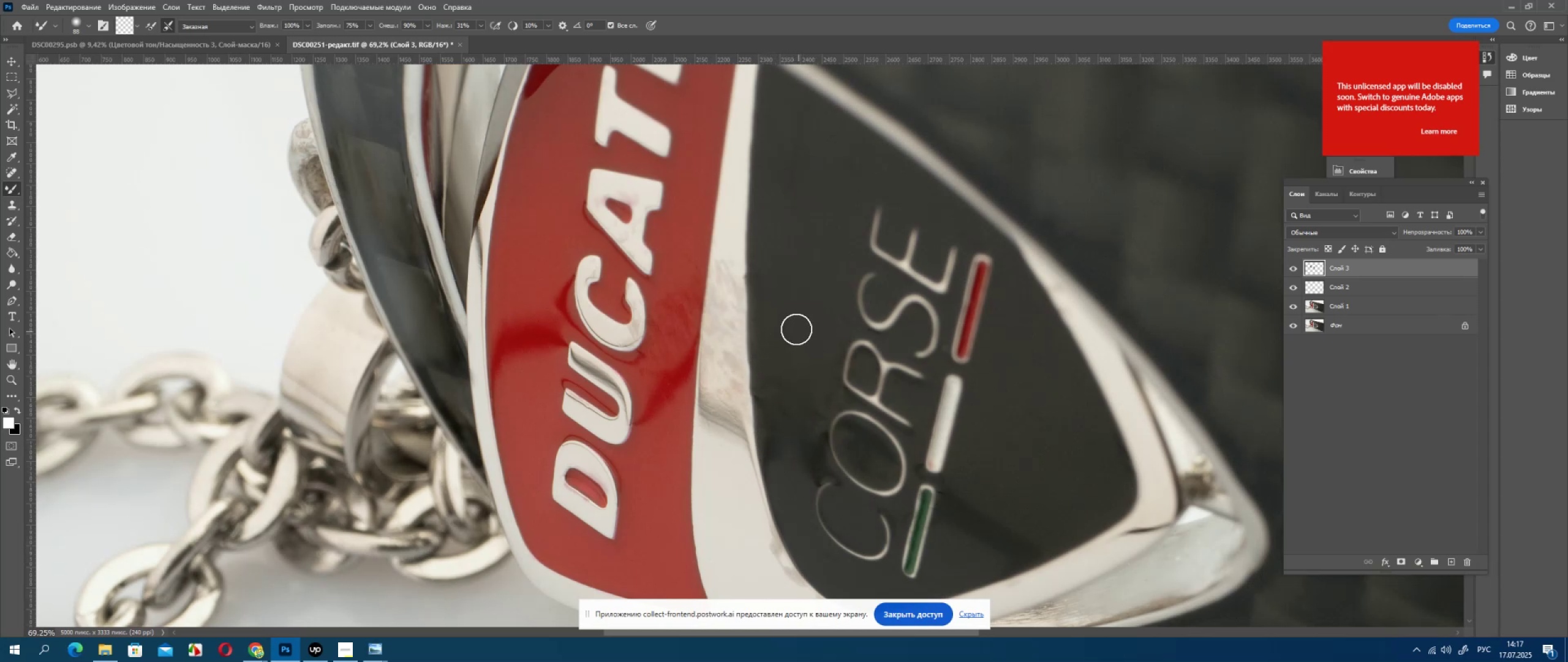 
left_click_drag(start_coordinate=[605, 333], to_coordinate=[606, 444])
 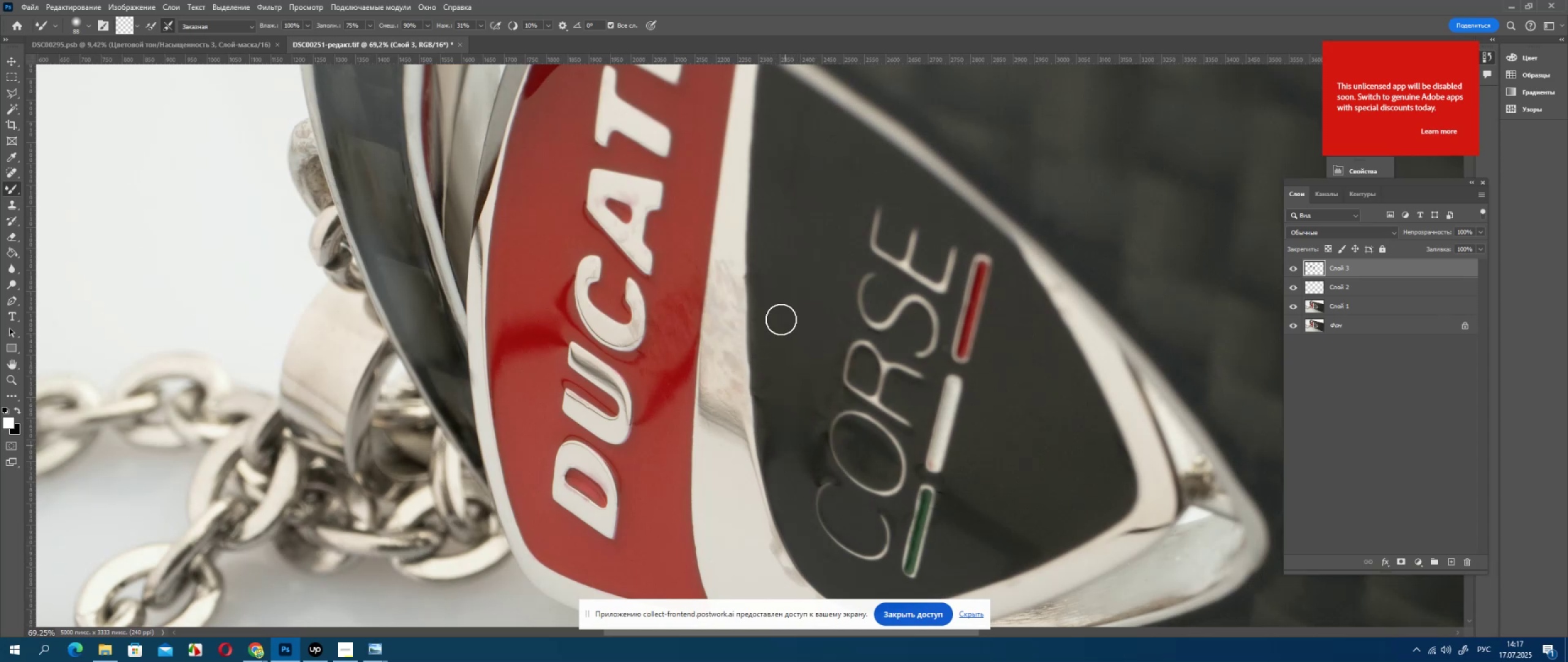 
left_click_drag(start_coordinate=[600, 378], to_coordinate=[601, 470])
 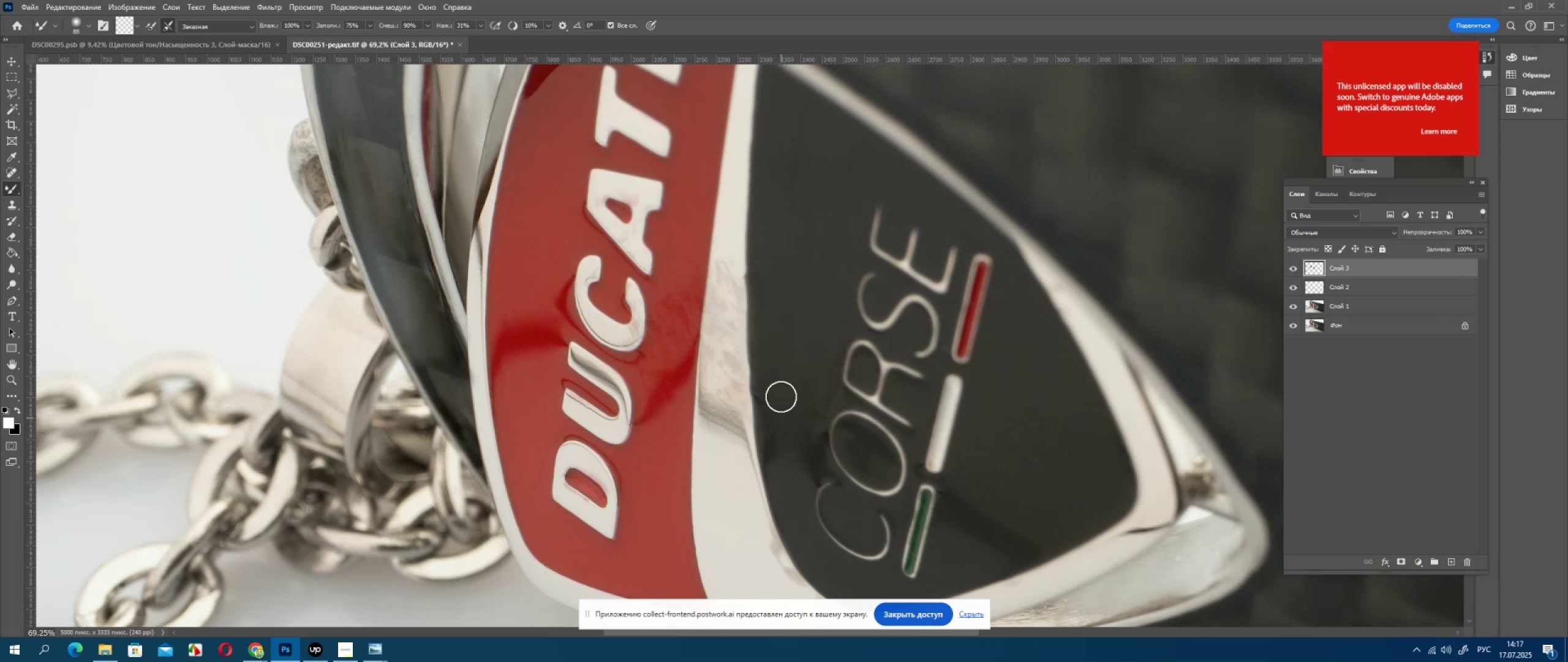 
left_click_drag(start_coordinate=[602, 413], to_coordinate=[607, 484])
 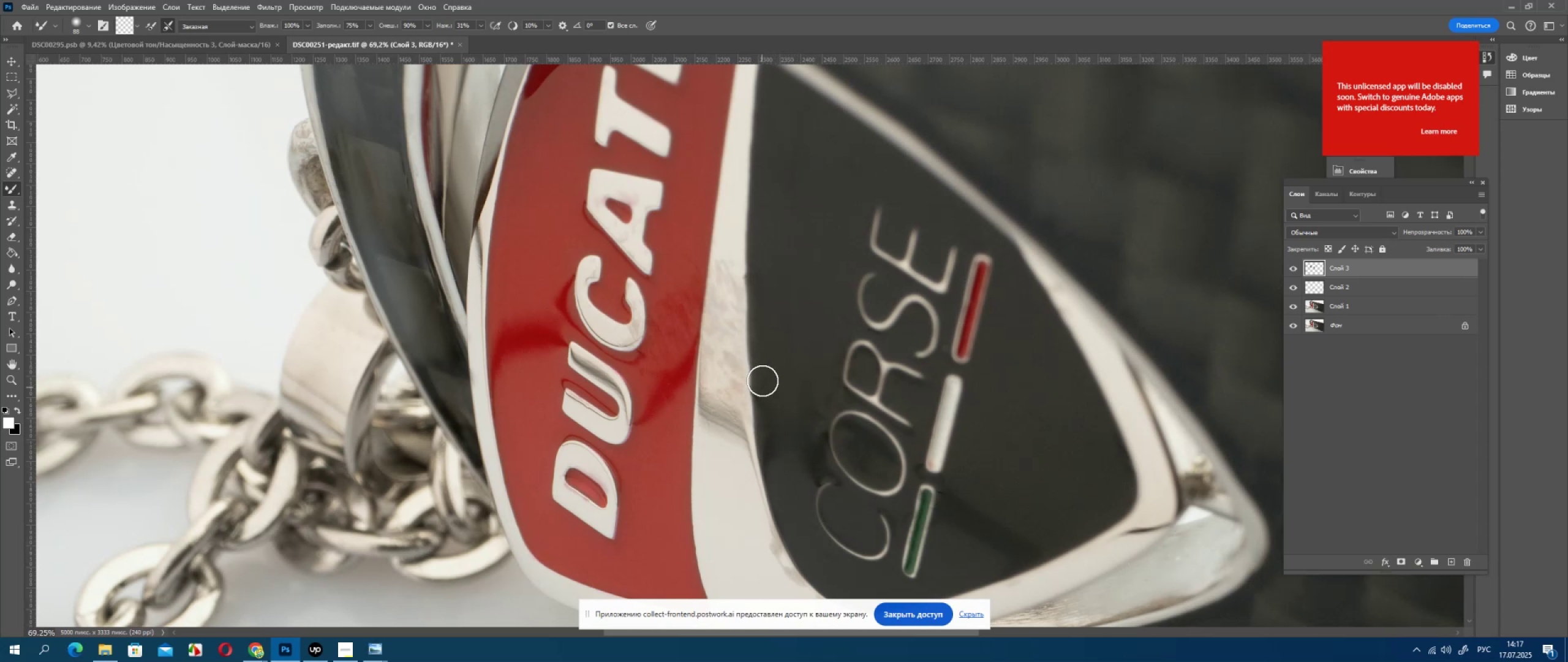 
left_click_drag(start_coordinate=[605, 422], to_coordinate=[610, 489])
 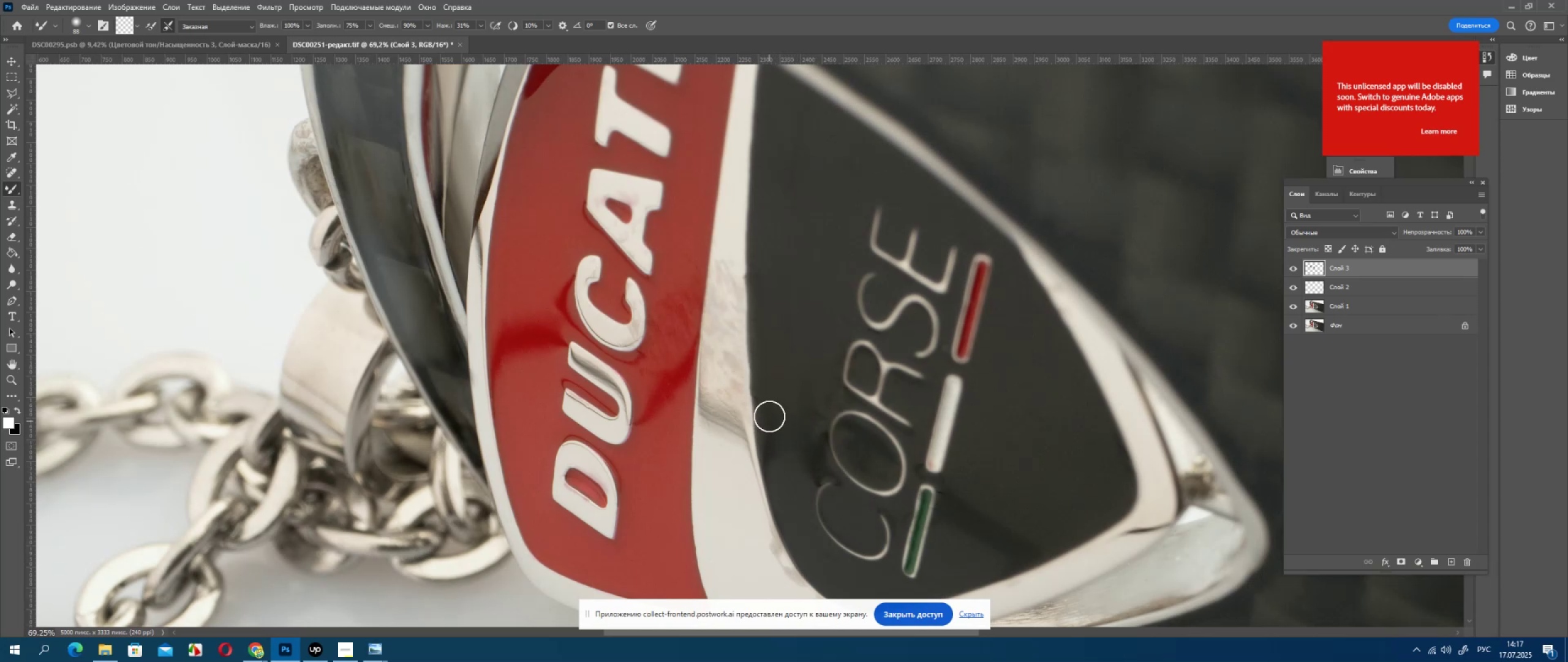 
left_click_drag(start_coordinate=[604, 421], to_coordinate=[602, 329])
 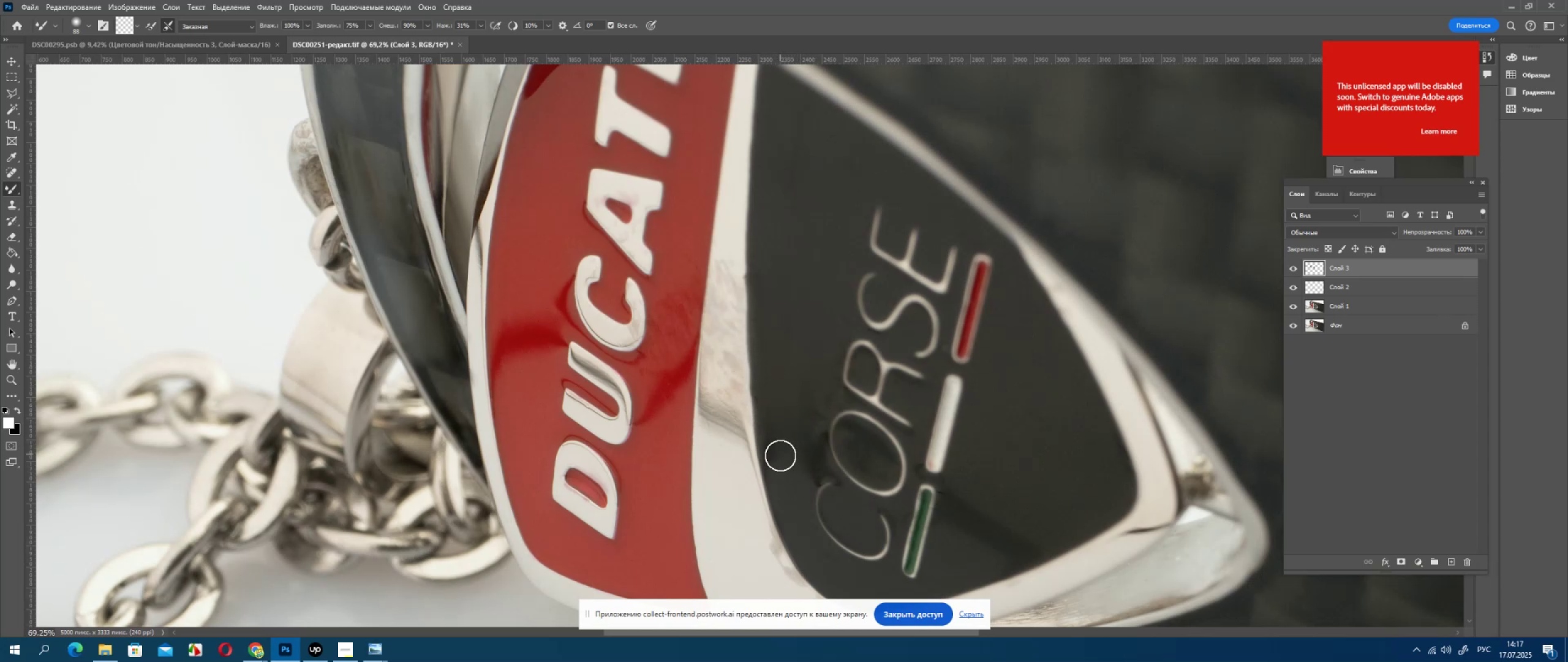 
left_click_drag(start_coordinate=[603, 332], to_coordinate=[604, 318])
 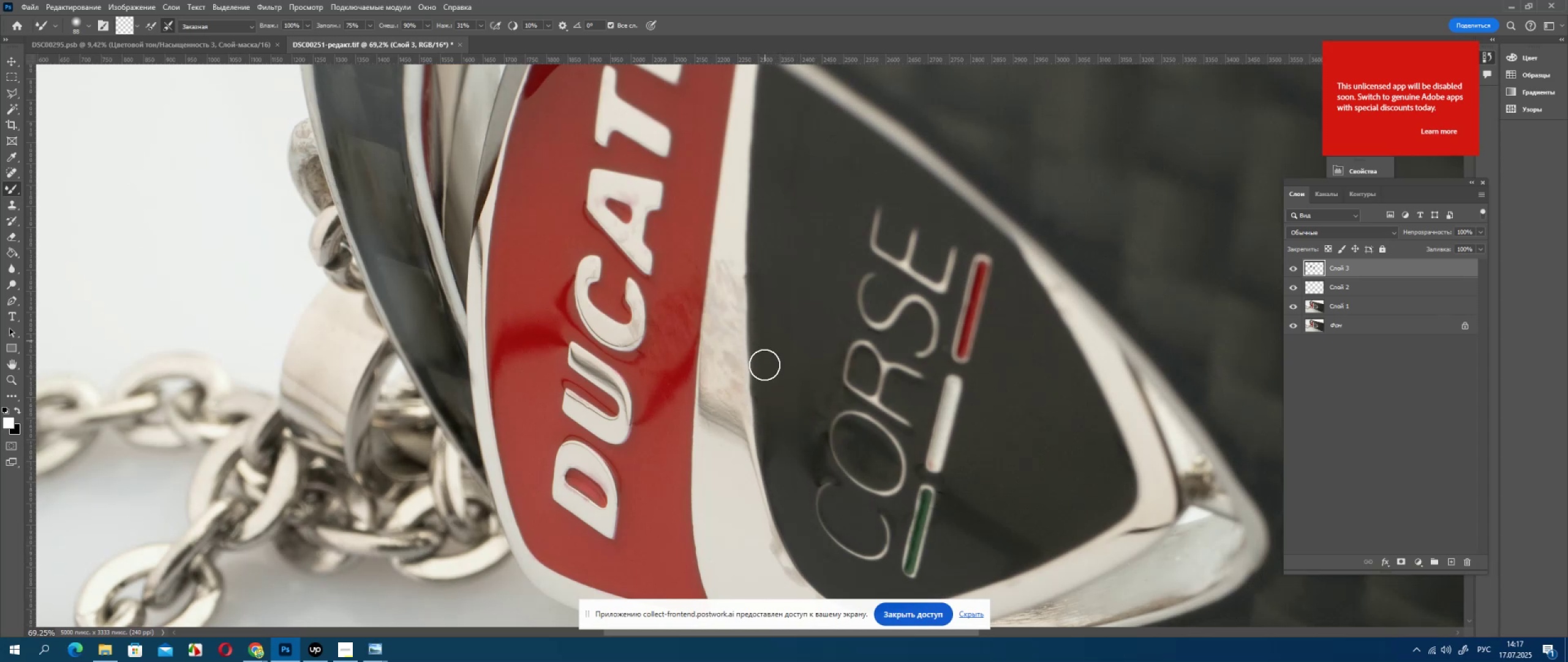 
left_click_drag(start_coordinate=[604, 325], to_coordinate=[612, 452])
 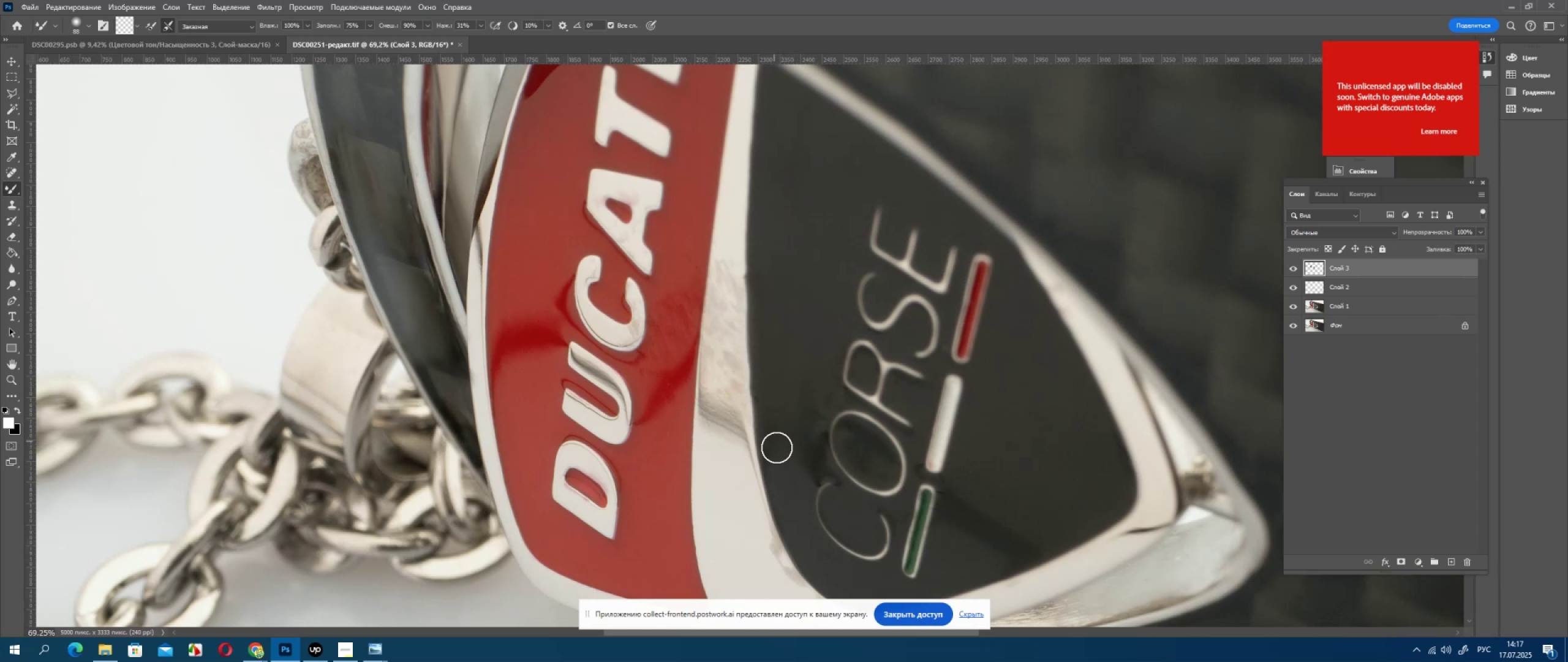 
hold_key(key=Space, duration=0.61)
 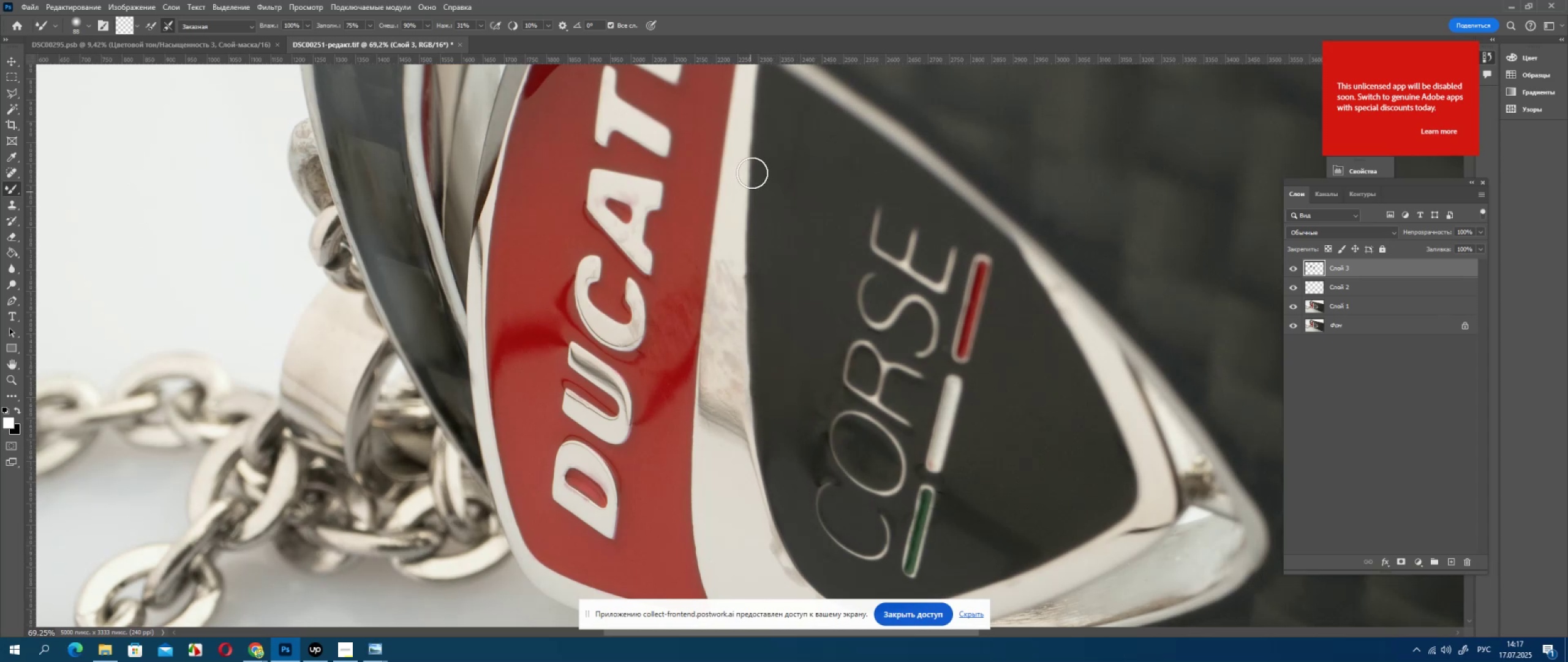 
left_click_drag(start_coordinate=[616, 487], to_coordinate=[581, 188])
 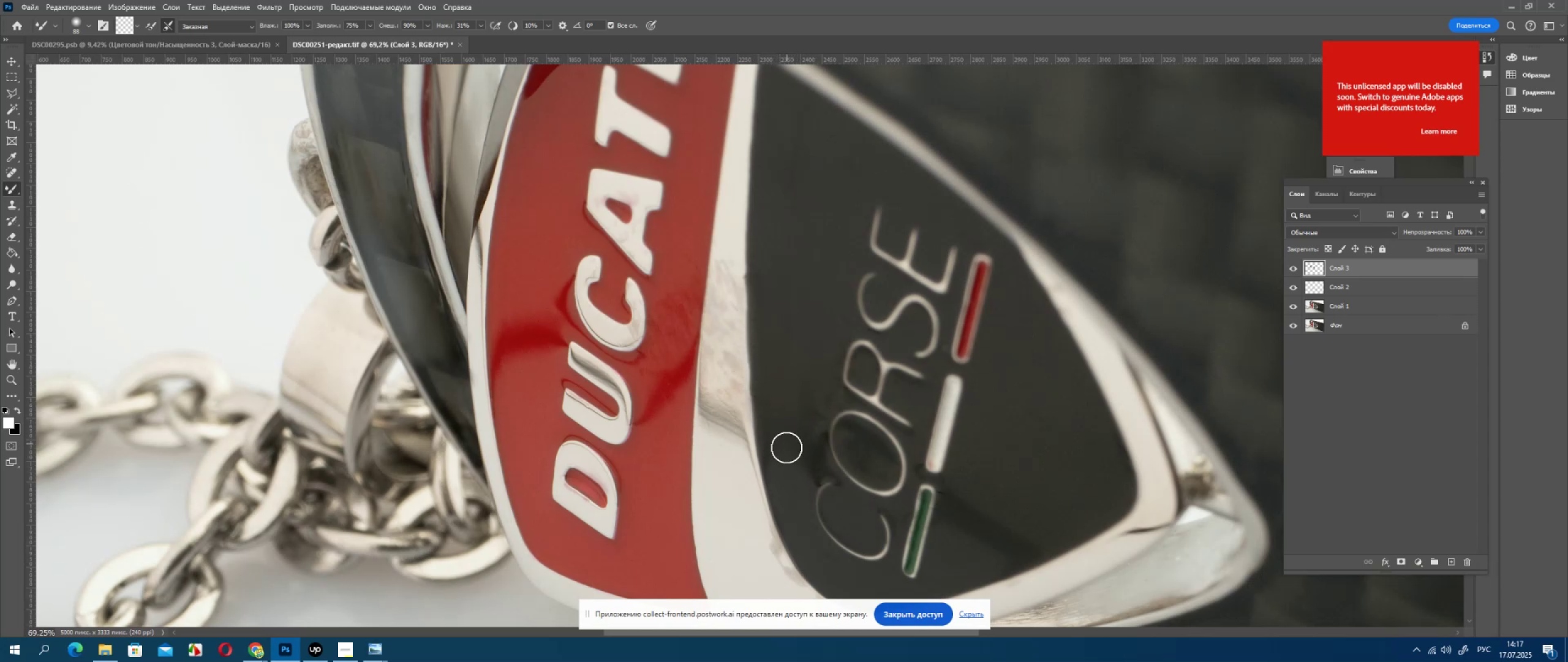 
hold_key(key=Space, duration=0.6)
 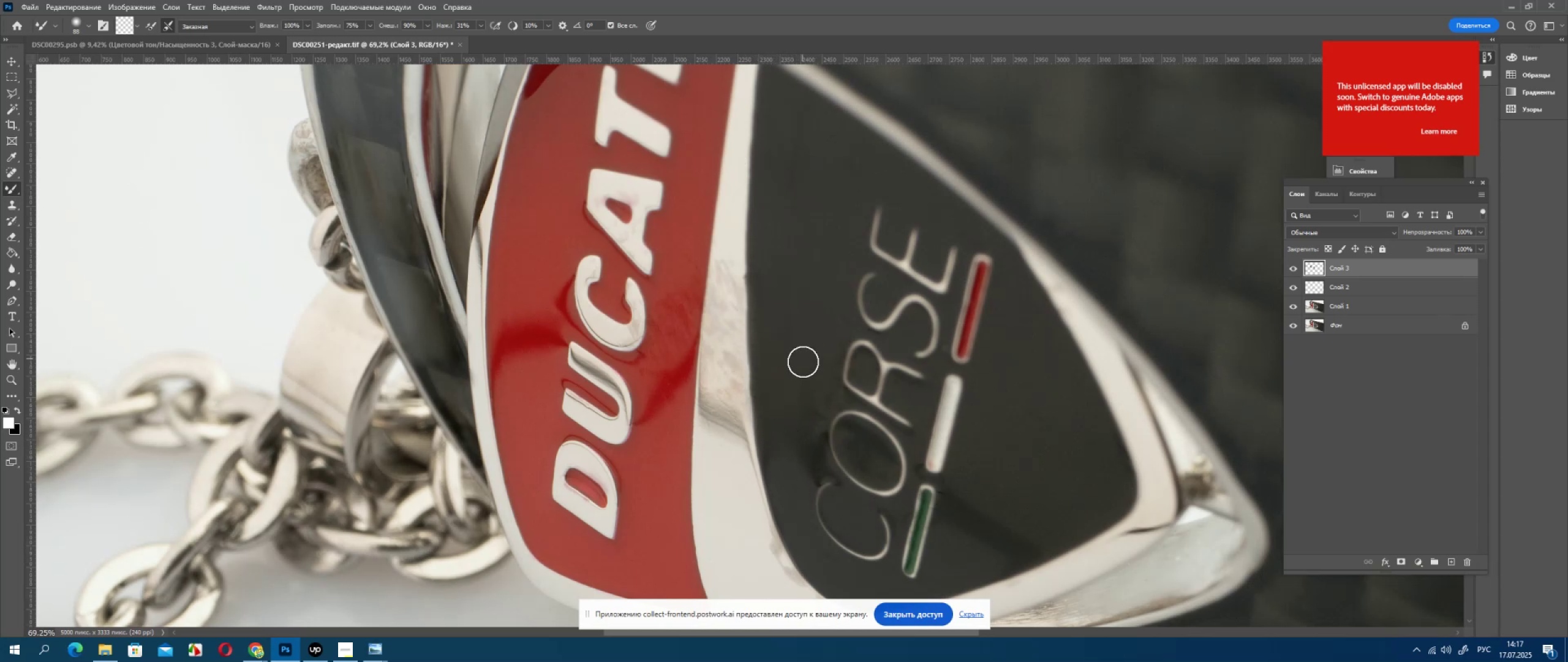 
left_click_drag(start_coordinate=[755, 376], to_coordinate=[628, 125])
 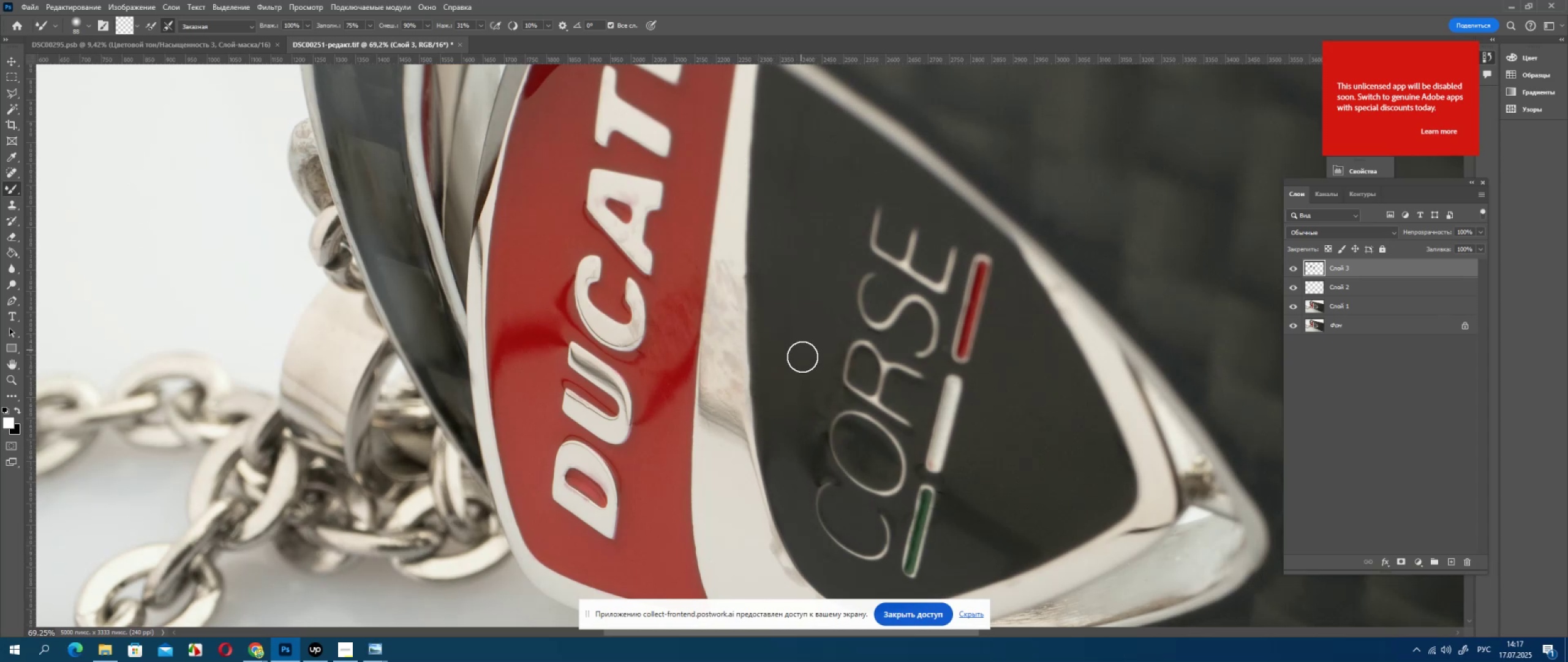 
left_click_drag(start_coordinate=[488, 108], to_coordinate=[501, 181])
 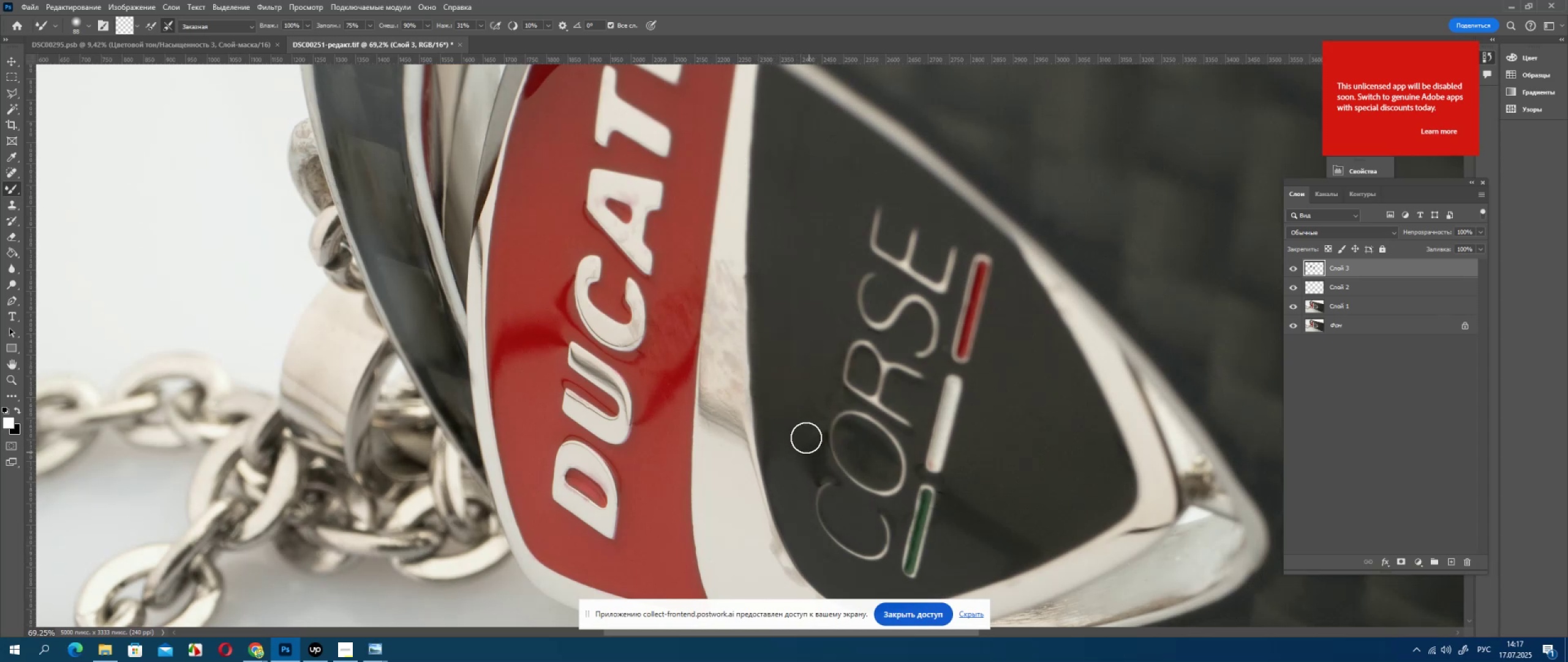 
left_click_drag(start_coordinate=[483, 120], to_coordinate=[527, 329])
 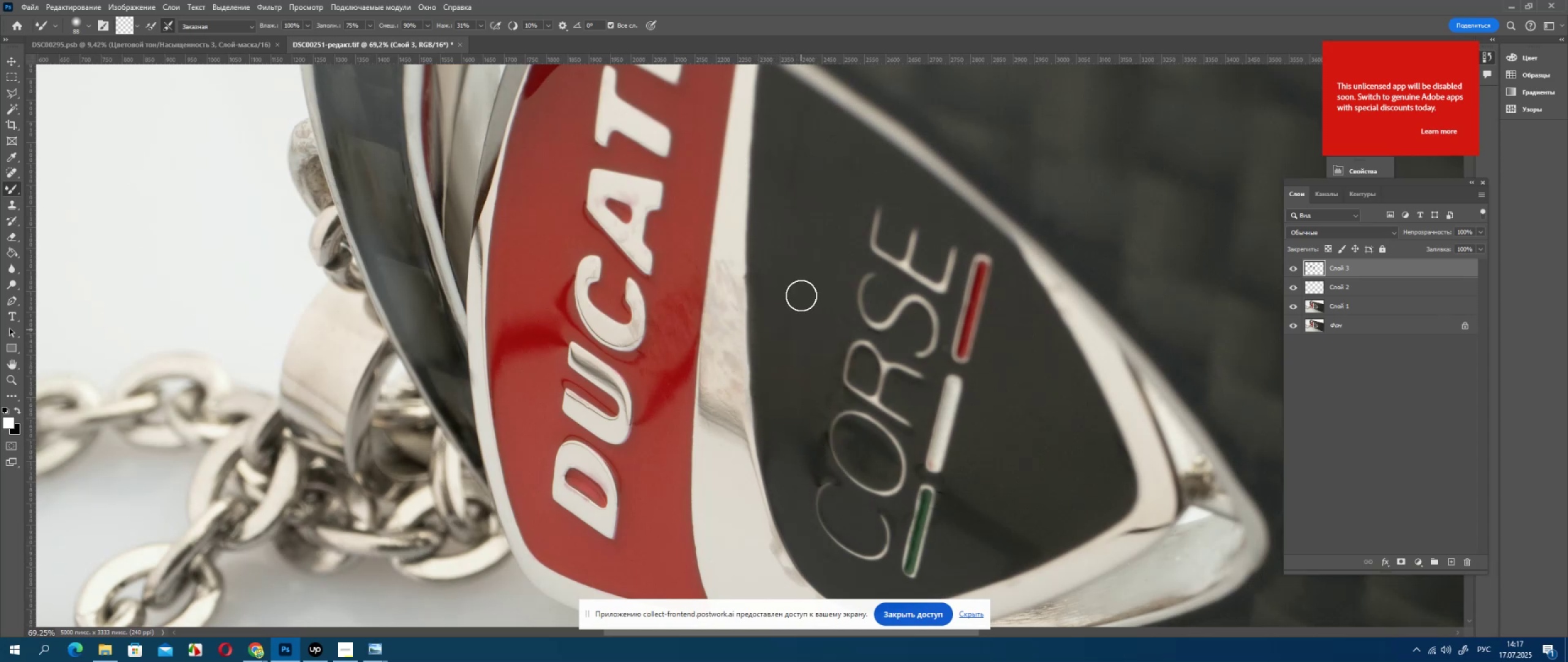 
left_click_drag(start_coordinate=[581, 425], to_coordinate=[602, 448])
 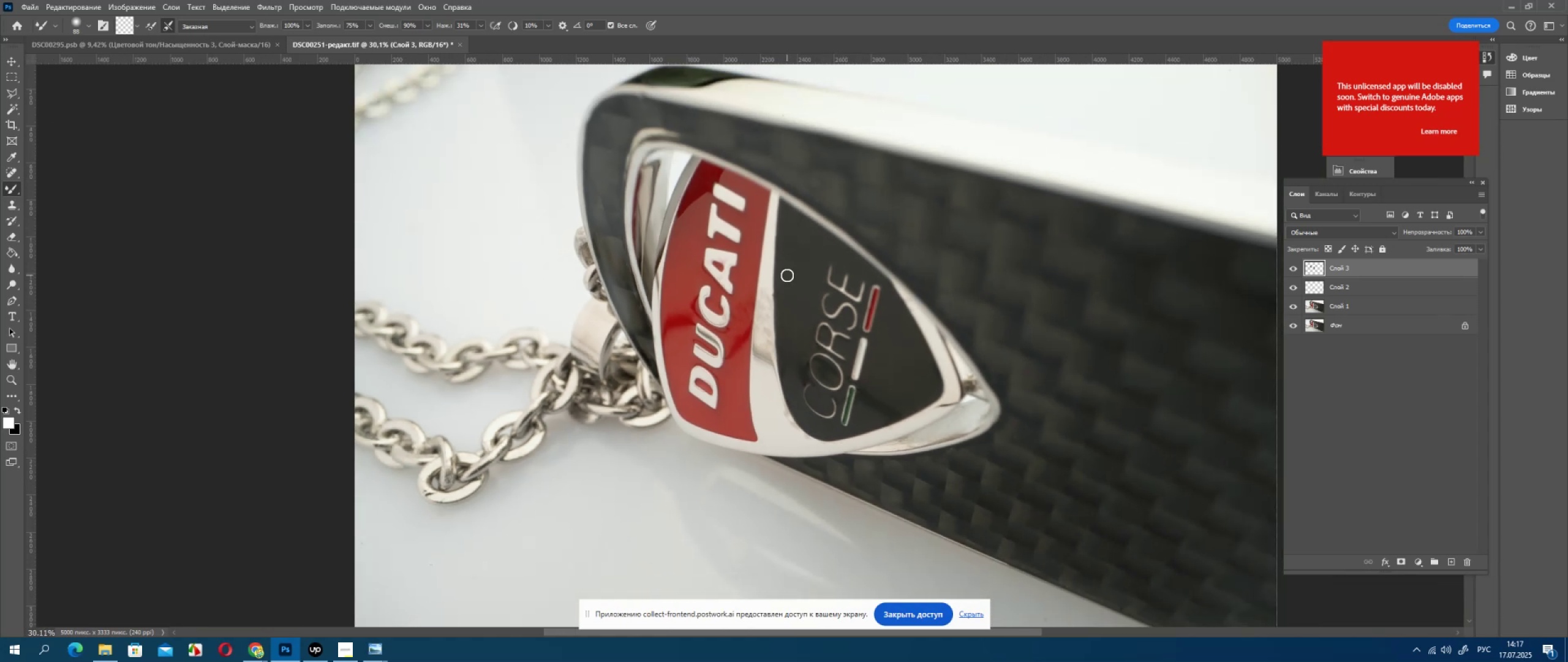 
left_click_drag(start_coordinate=[590, 439], to_coordinate=[612, 460])
 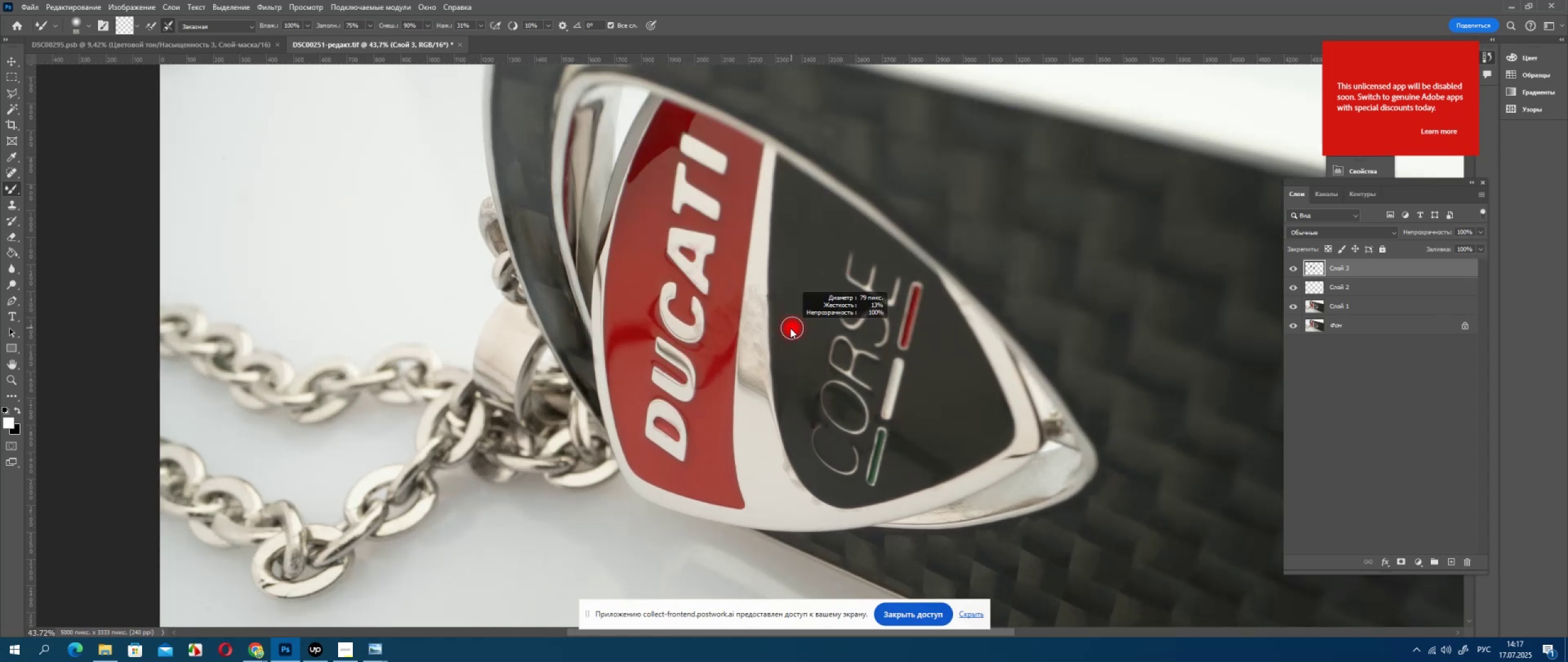 
left_click_drag(start_coordinate=[728, 167], to_coordinate=[781, 197])
 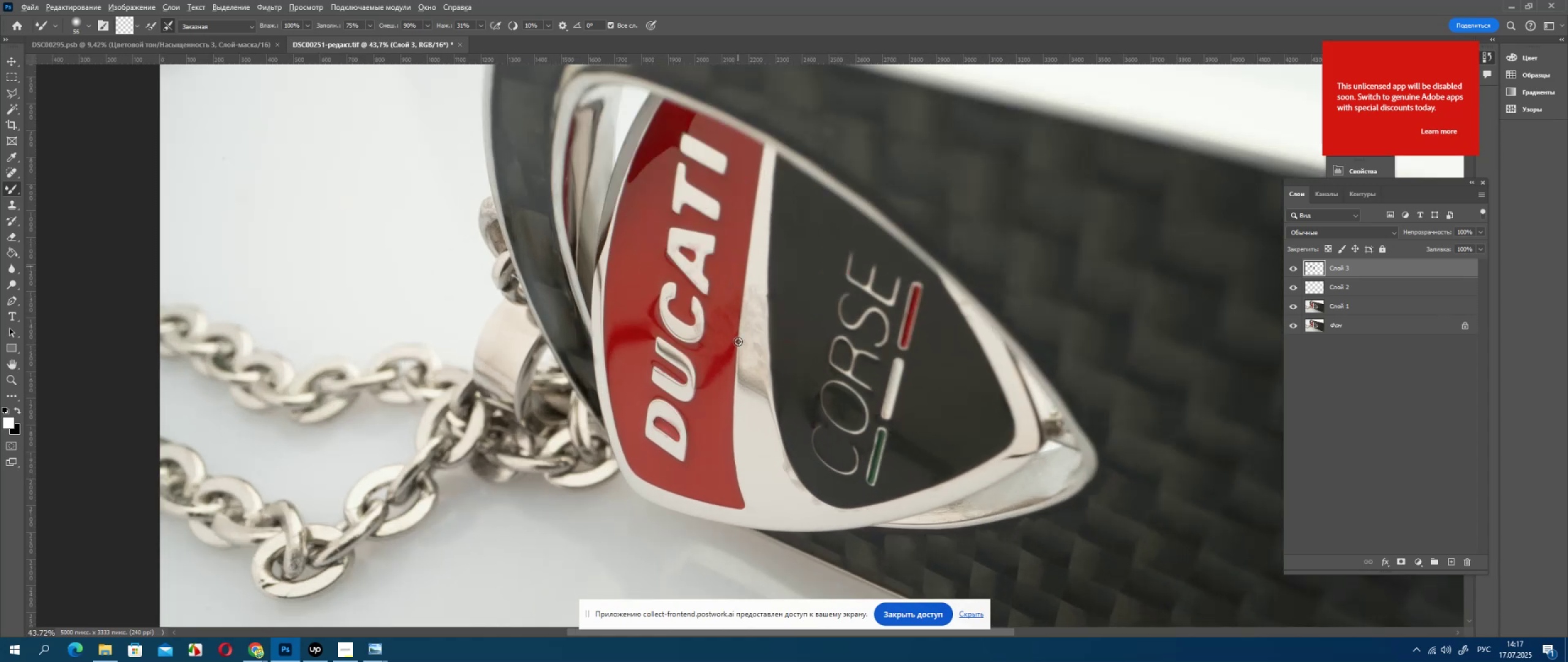 
left_click_drag(start_coordinate=[726, 147], to_coordinate=[761, 185])
 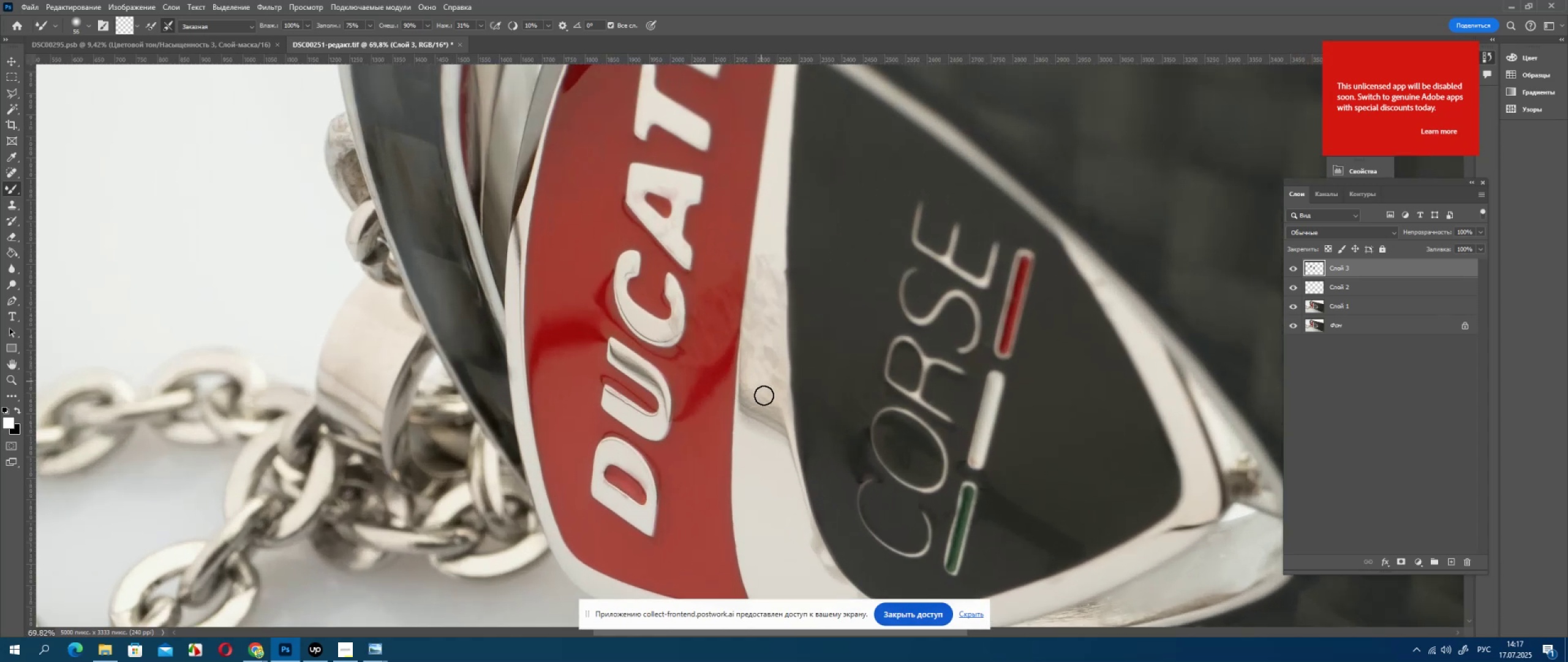 
left_click_drag(start_coordinate=[711, 167], to_coordinate=[757, 192])
 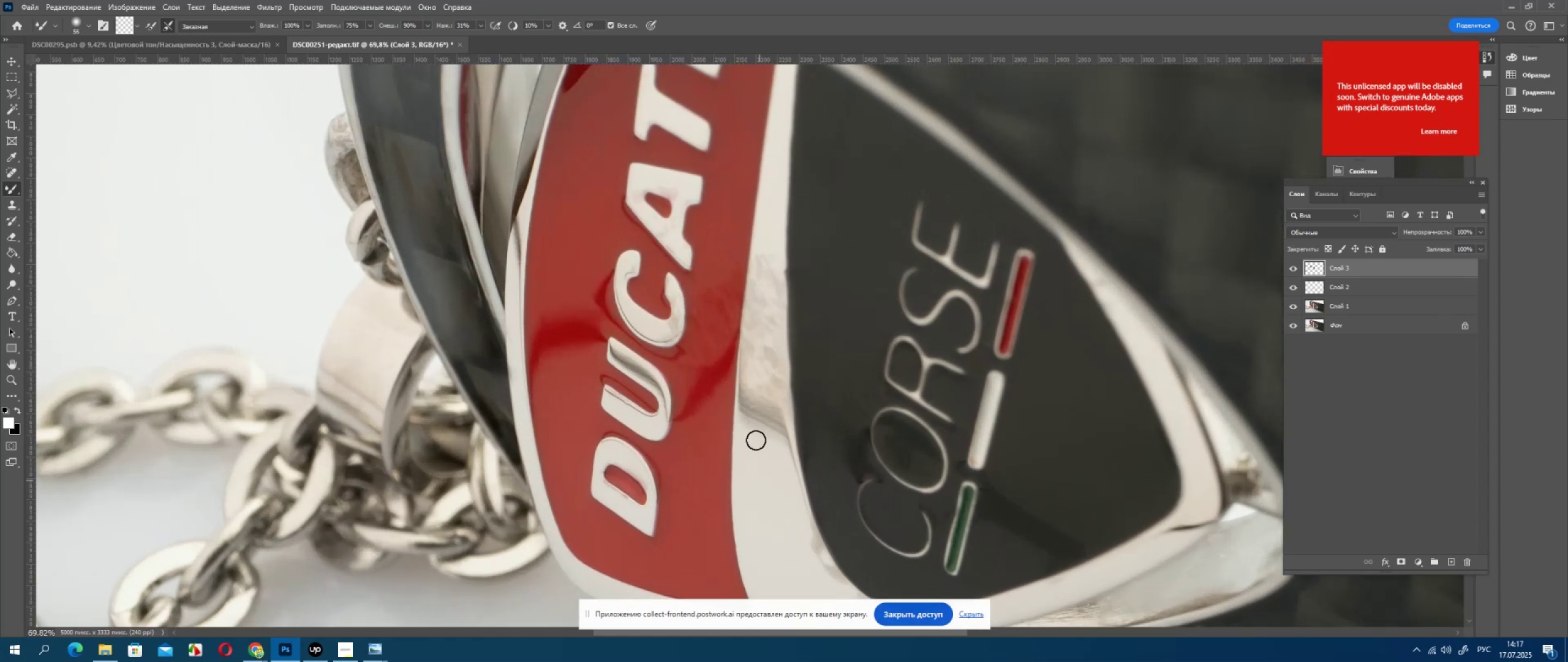 
left_click_drag(start_coordinate=[720, 176], to_coordinate=[785, 207])
 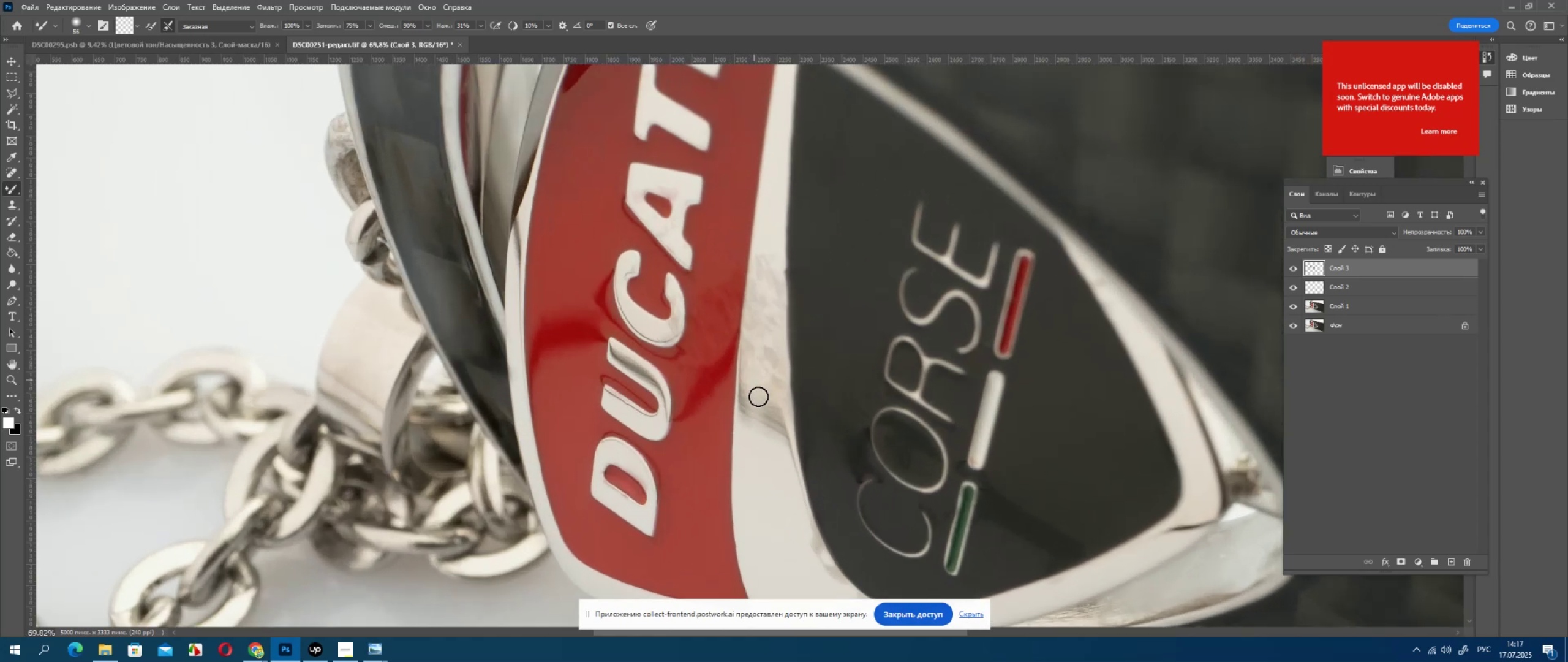 
left_click_drag(start_coordinate=[737, 189], to_coordinate=[801, 239])
 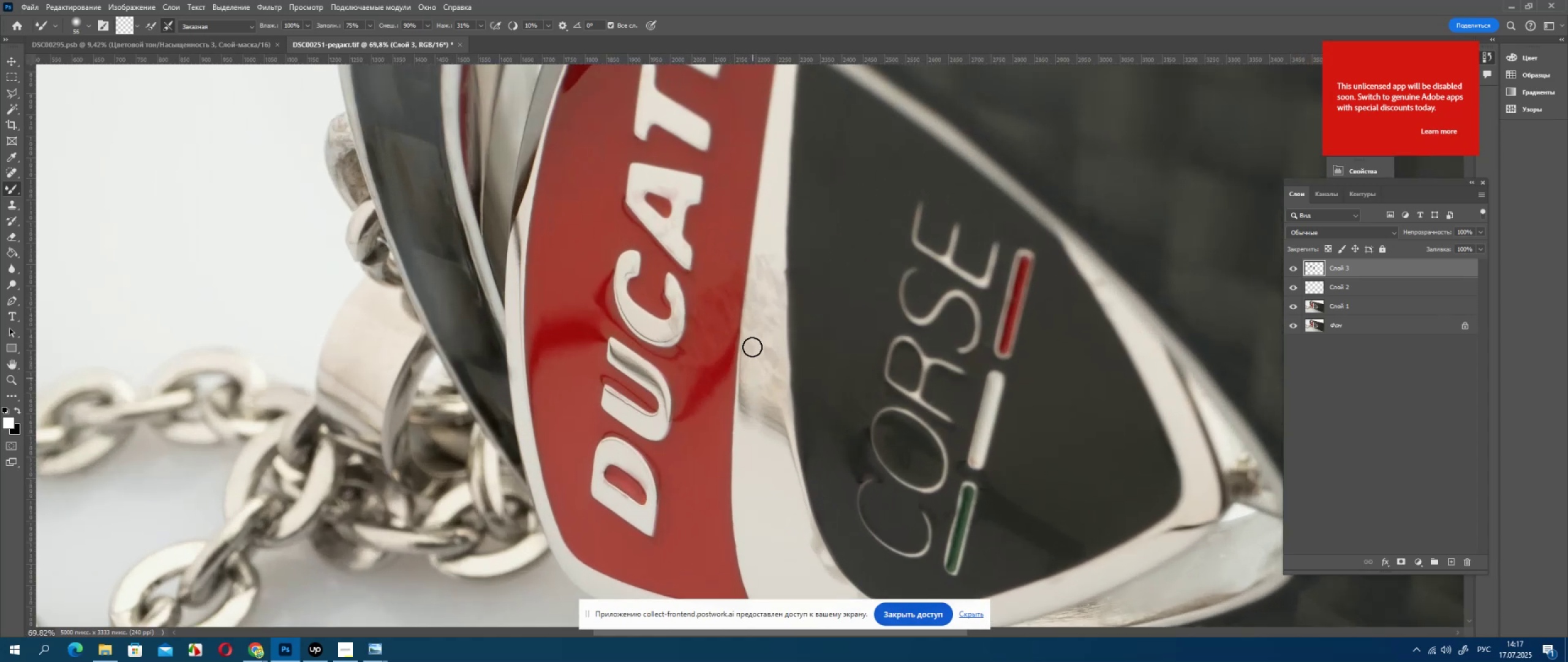 
left_click_drag(start_coordinate=[803, 233], to_coordinate=[813, 248])
 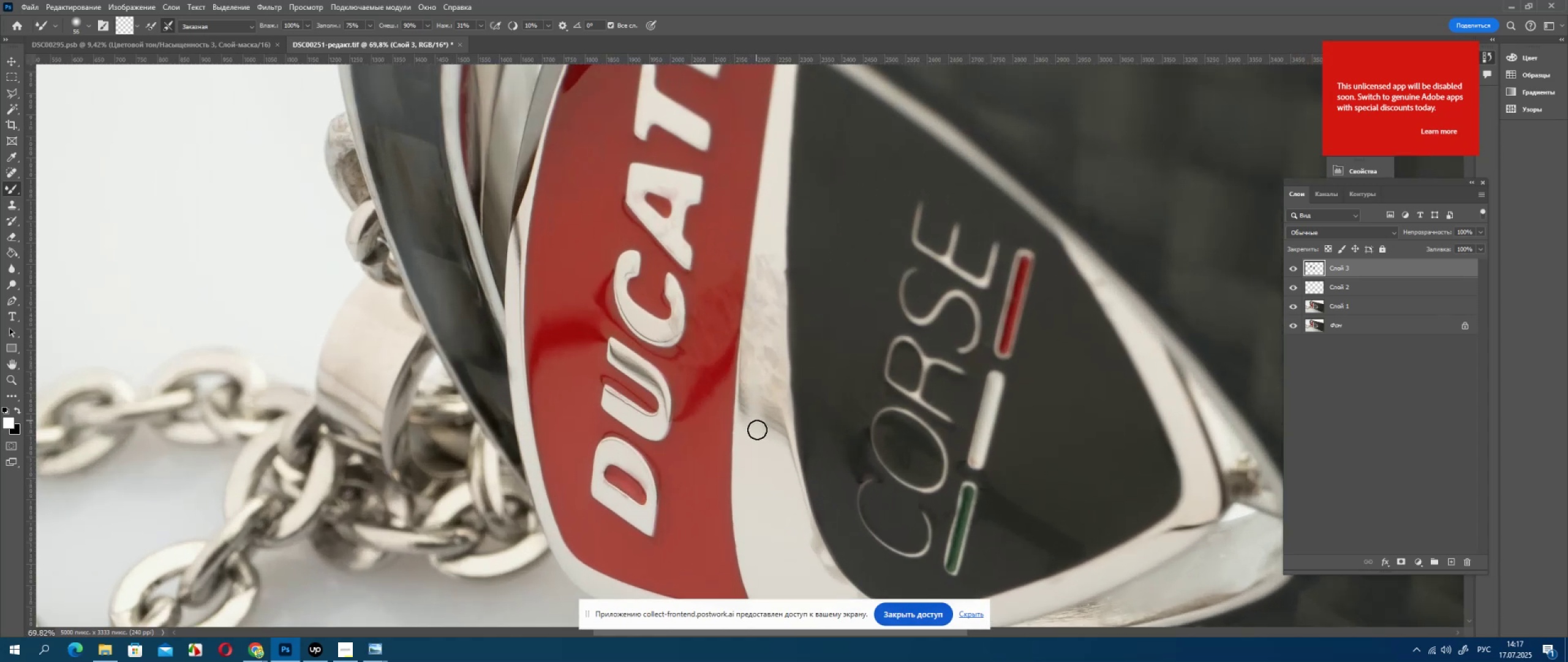 
left_click_drag(start_coordinate=[811, 247], to_coordinate=[752, 169])
 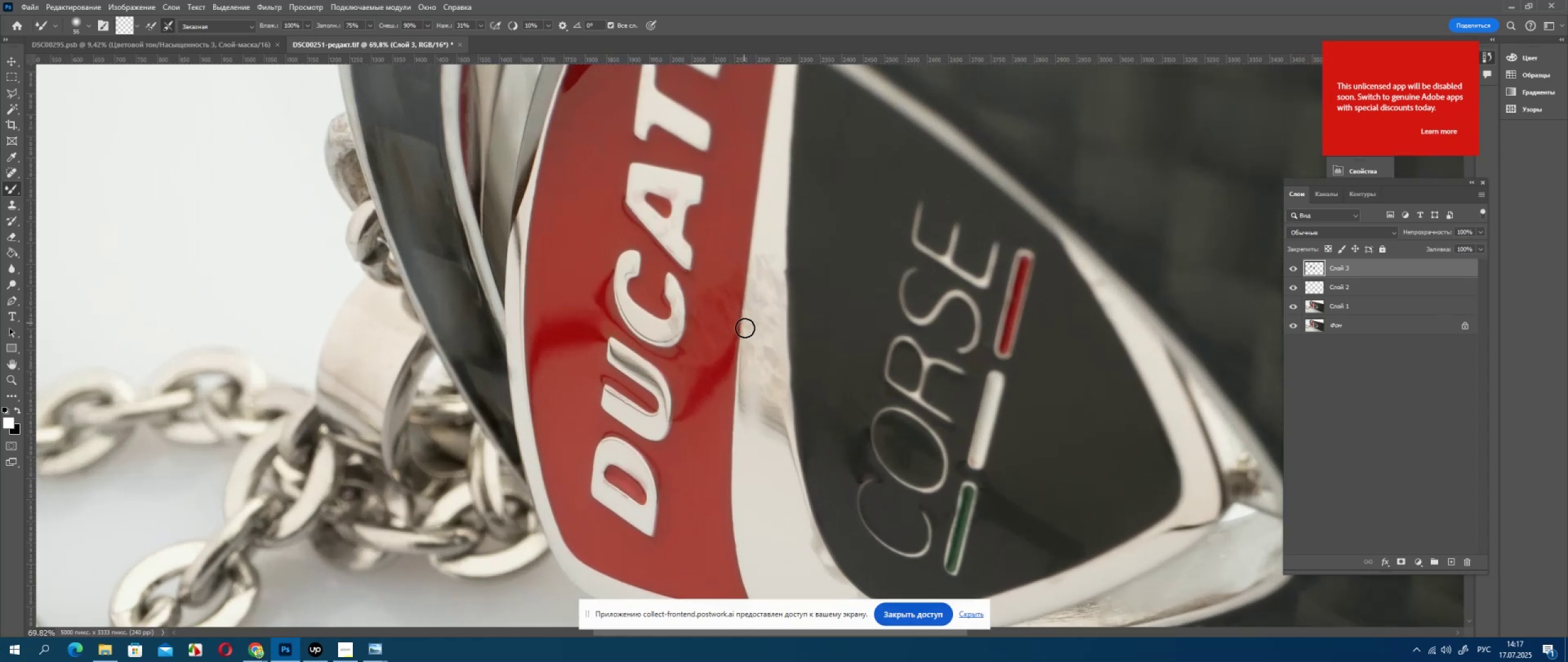 
left_click_drag(start_coordinate=[738, 164], to_coordinate=[815, 245])
 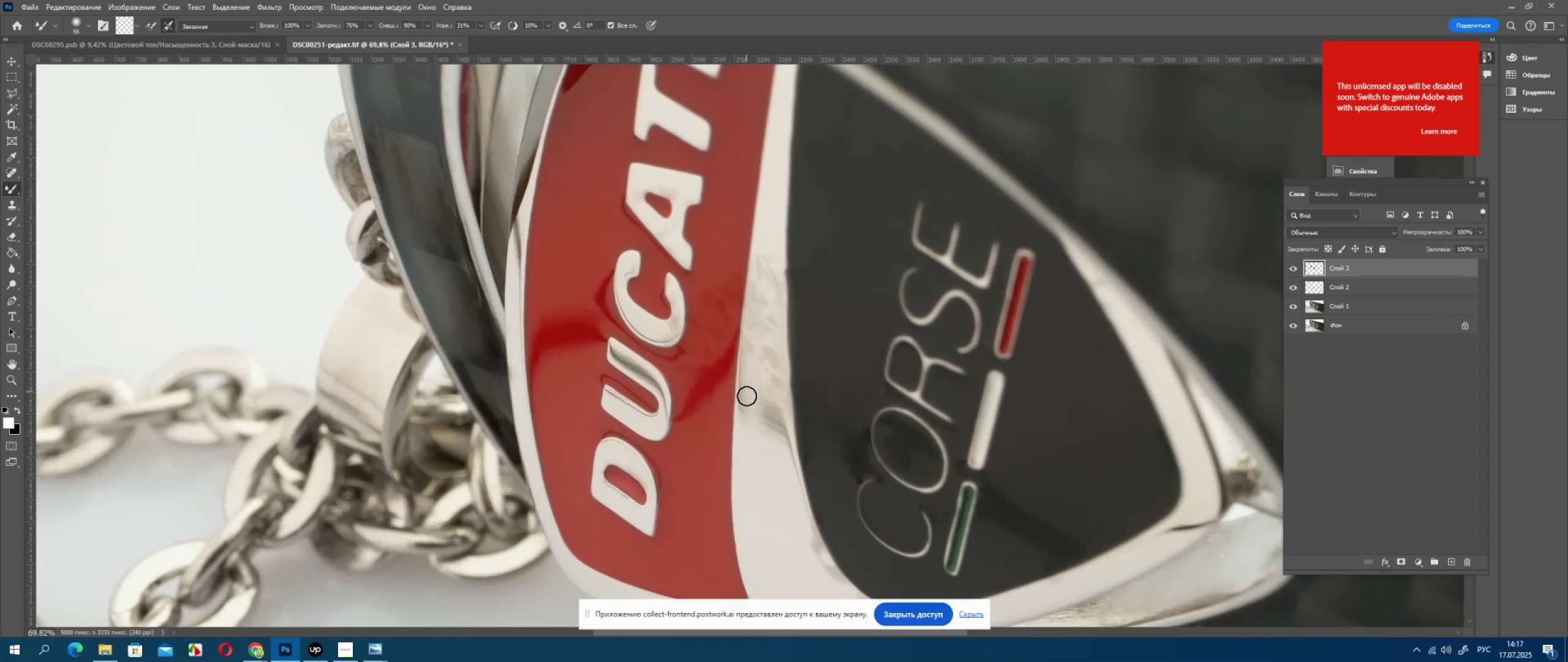 
left_click_drag(start_coordinate=[783, 207], to_coordinate=[813, 248])
 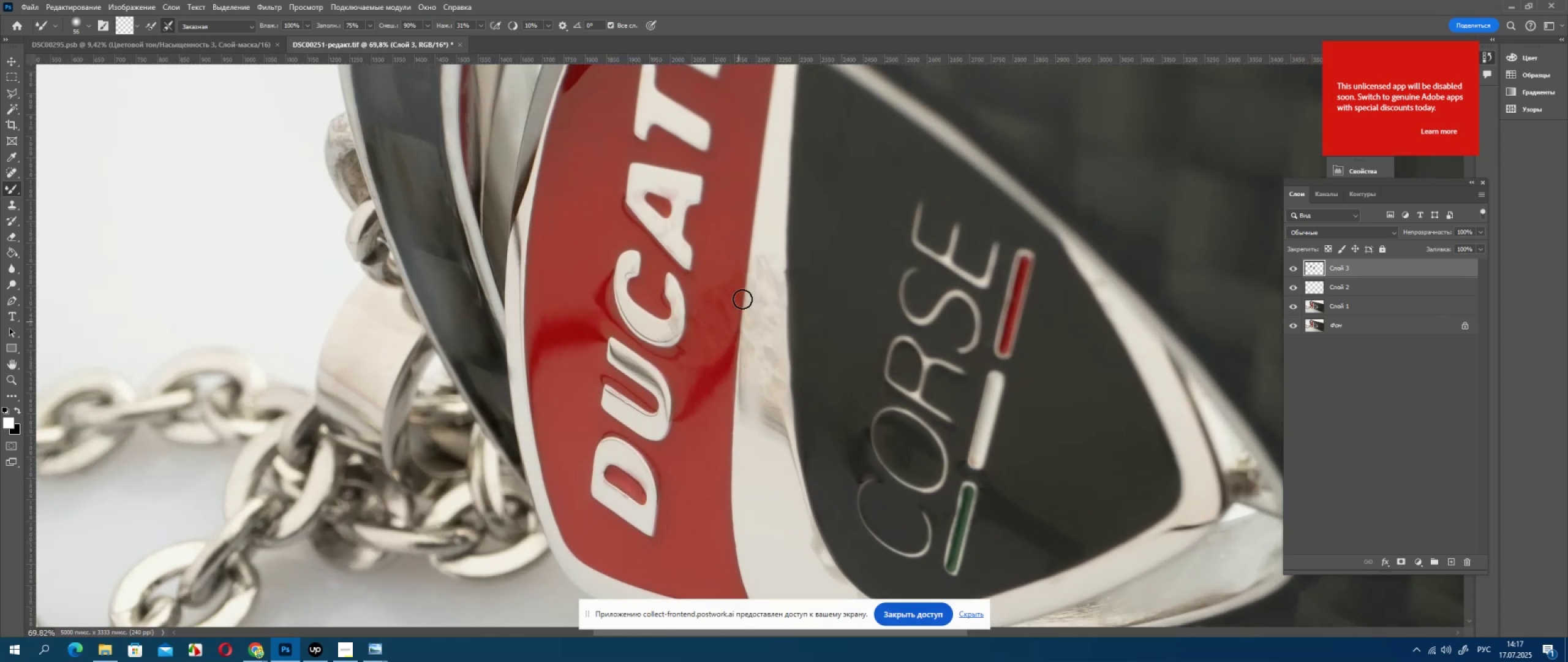 
hold_key(key=AltLeft, duration=0.35)
 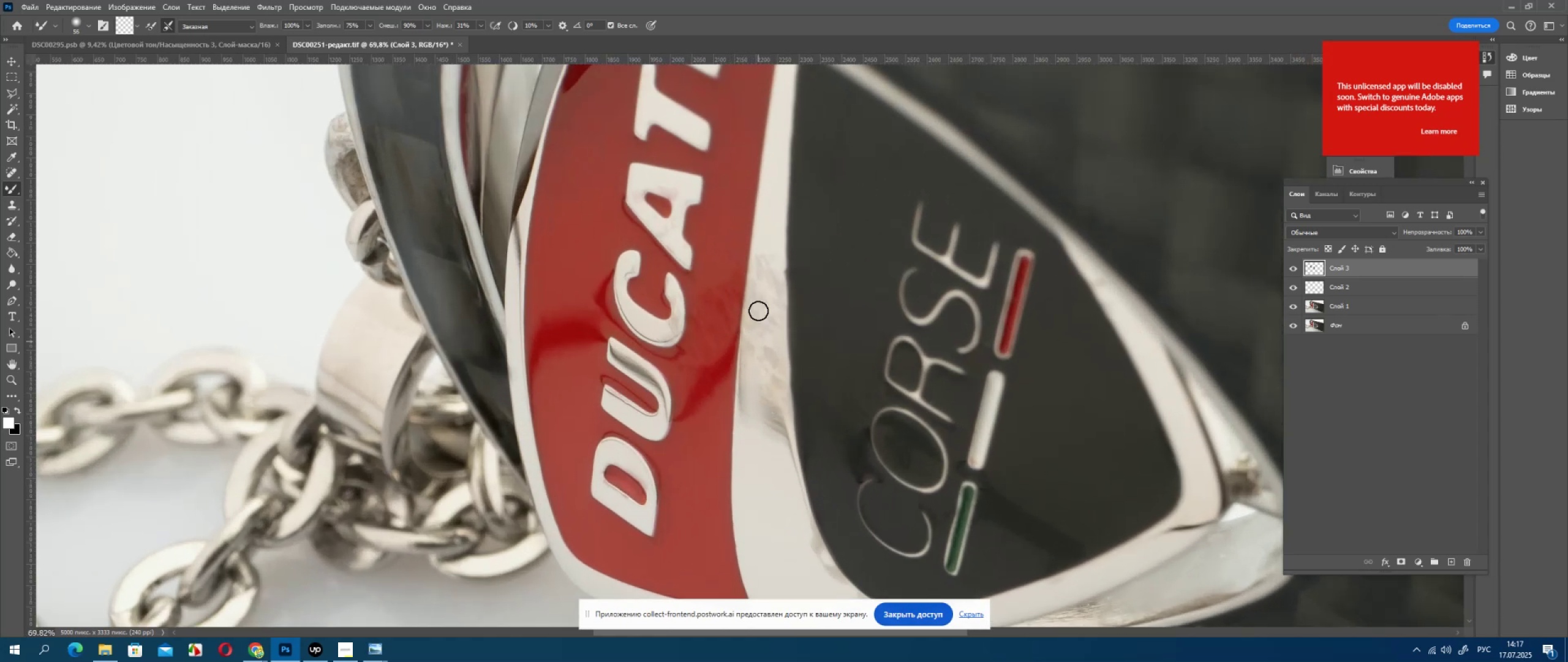 
left_click_drag(start_coordinate=[712, 173], to_coordinate=[772, 200])
 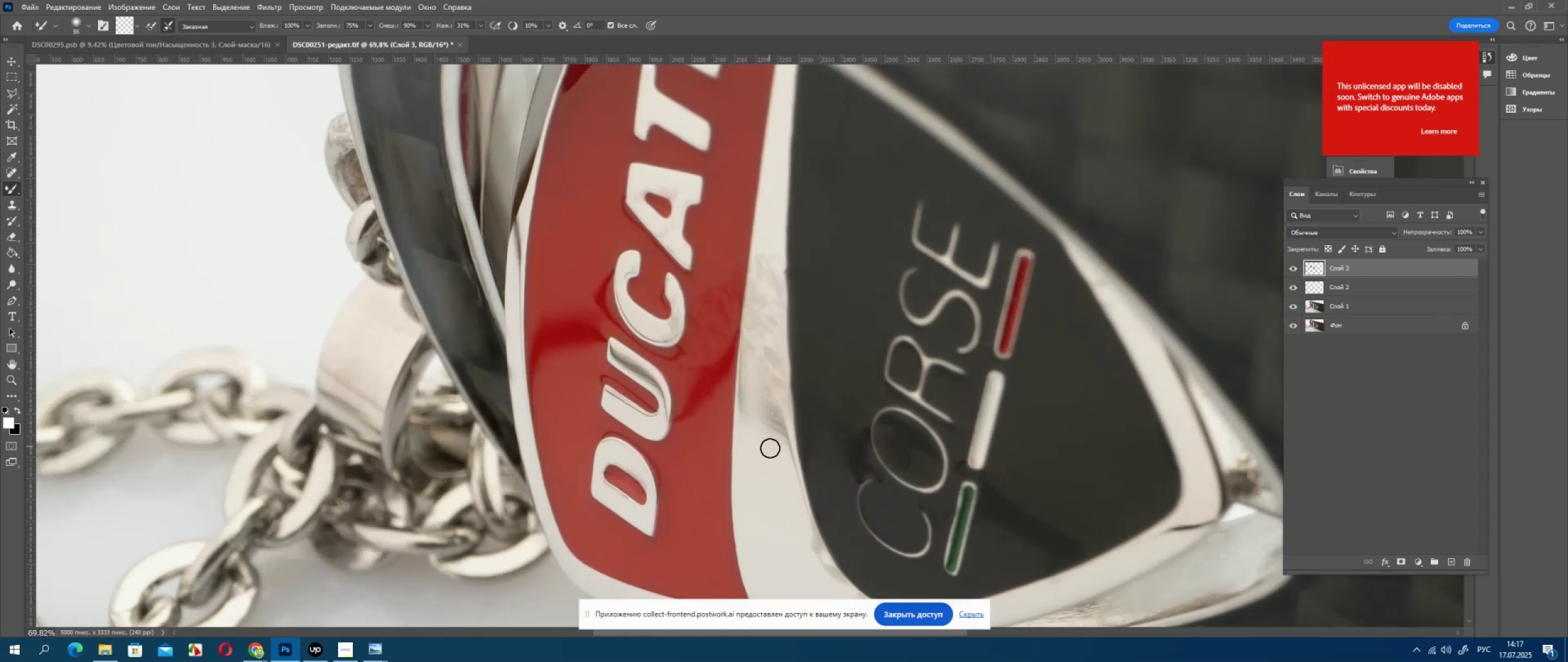 
left_click_drag(start_coordinate=[729, 183], to_coordinate=[770, 215])
 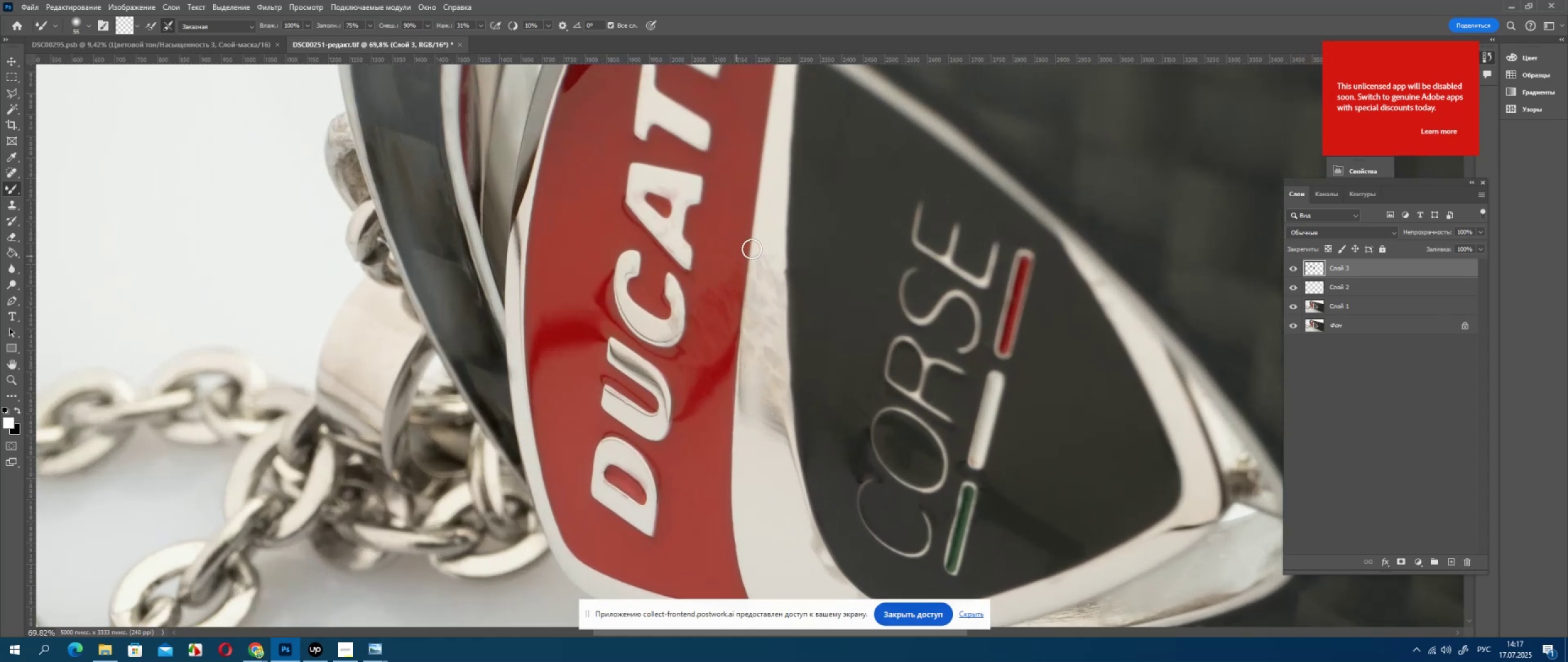 
left_click_drag(start_coordinate=[755, 201], to_coordinate=[813, 259])
 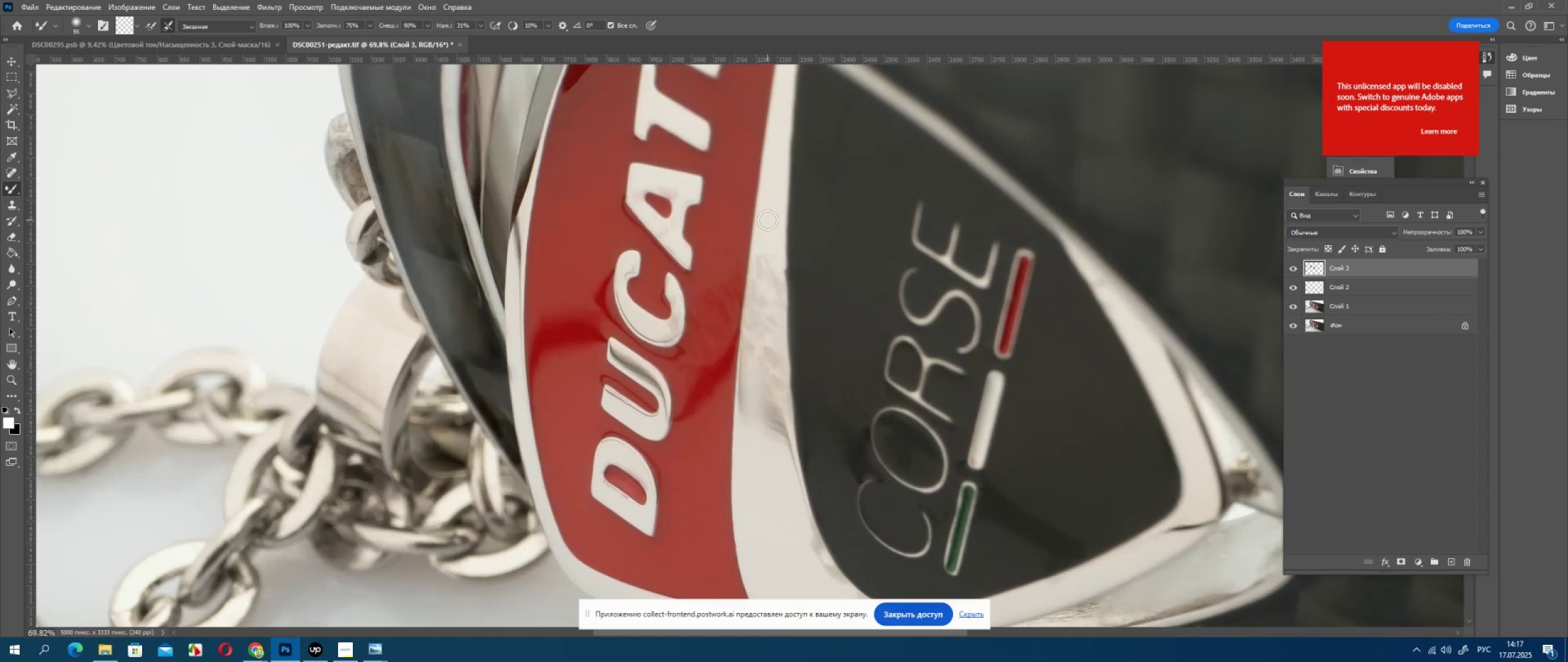 
left_click_drag(start_coordinate=[794, 229], to_coordinate=[803, 252])
 